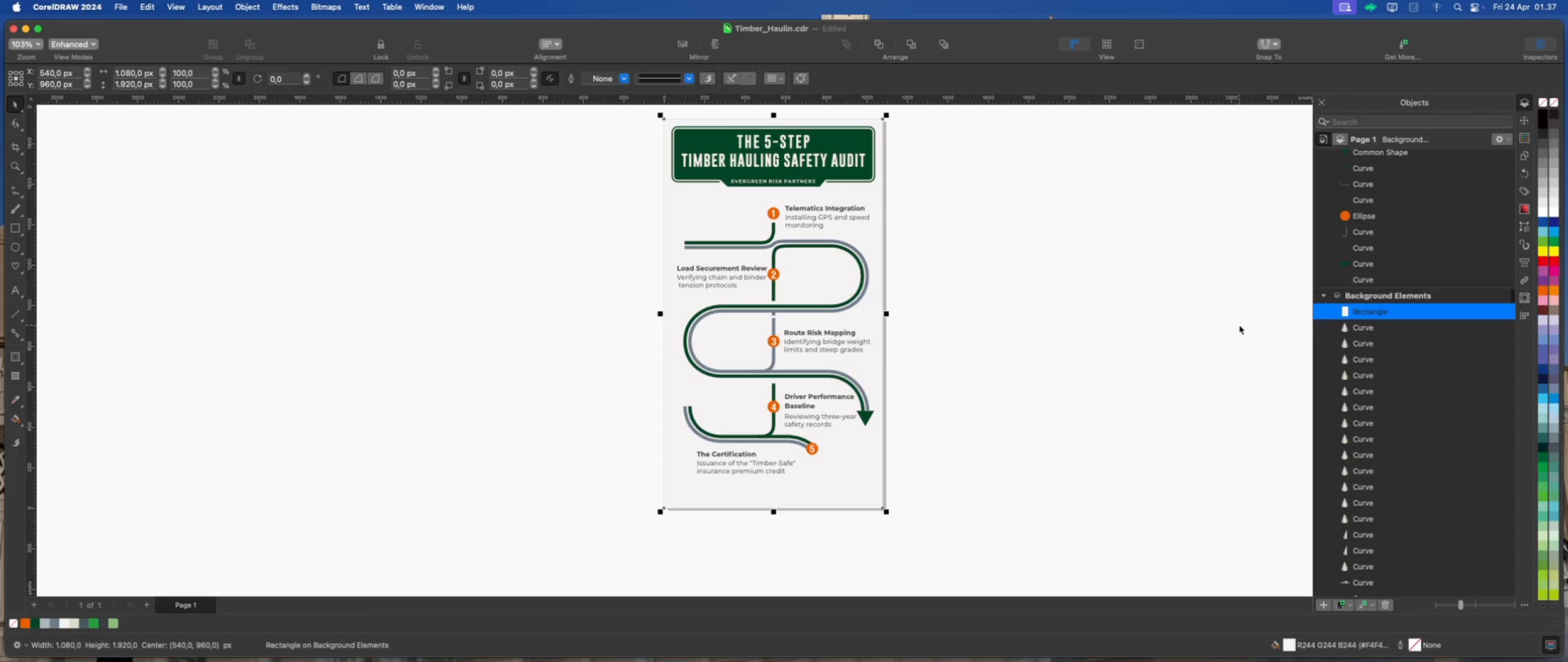 
scroll: coordinate [1291, 310], scroll_direction: down, amount: 7.0
 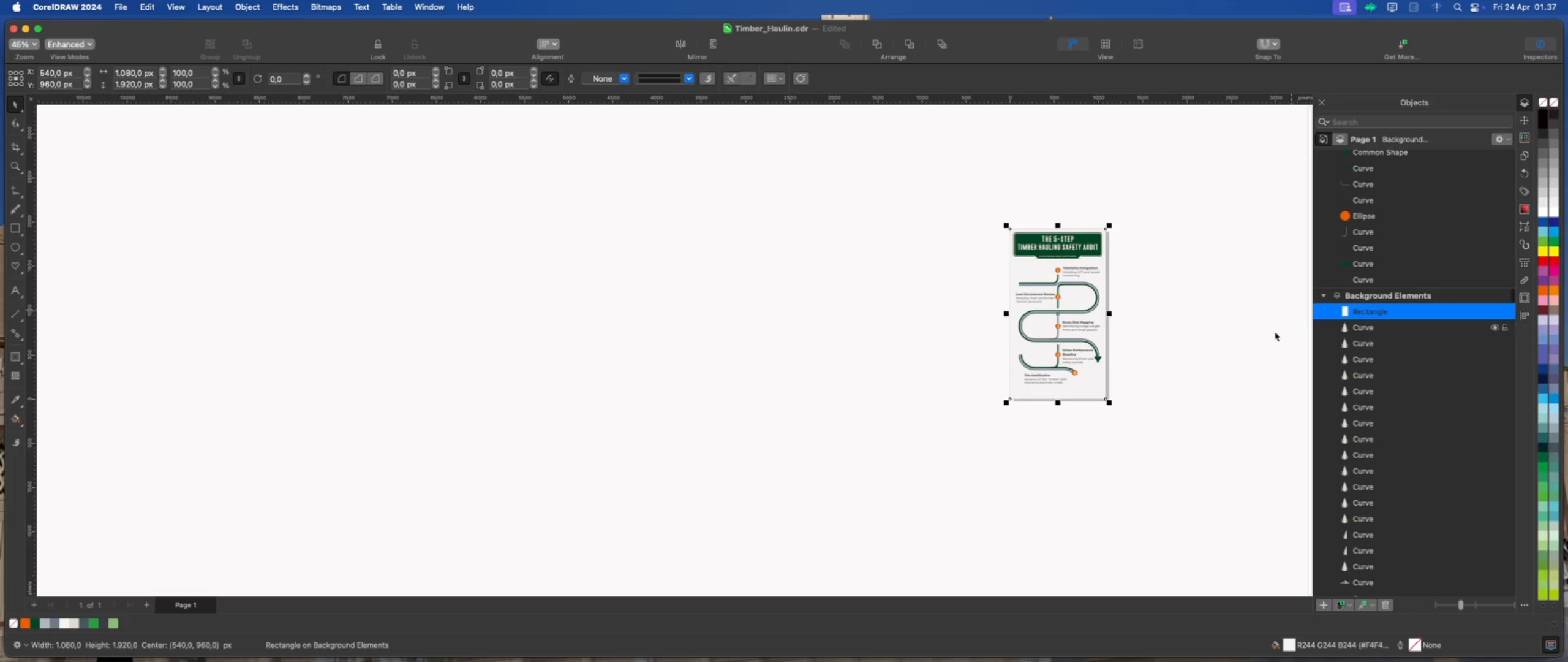 
scroll: coordinate [1179, 247], scroll_direction: up, amount: 5.0
 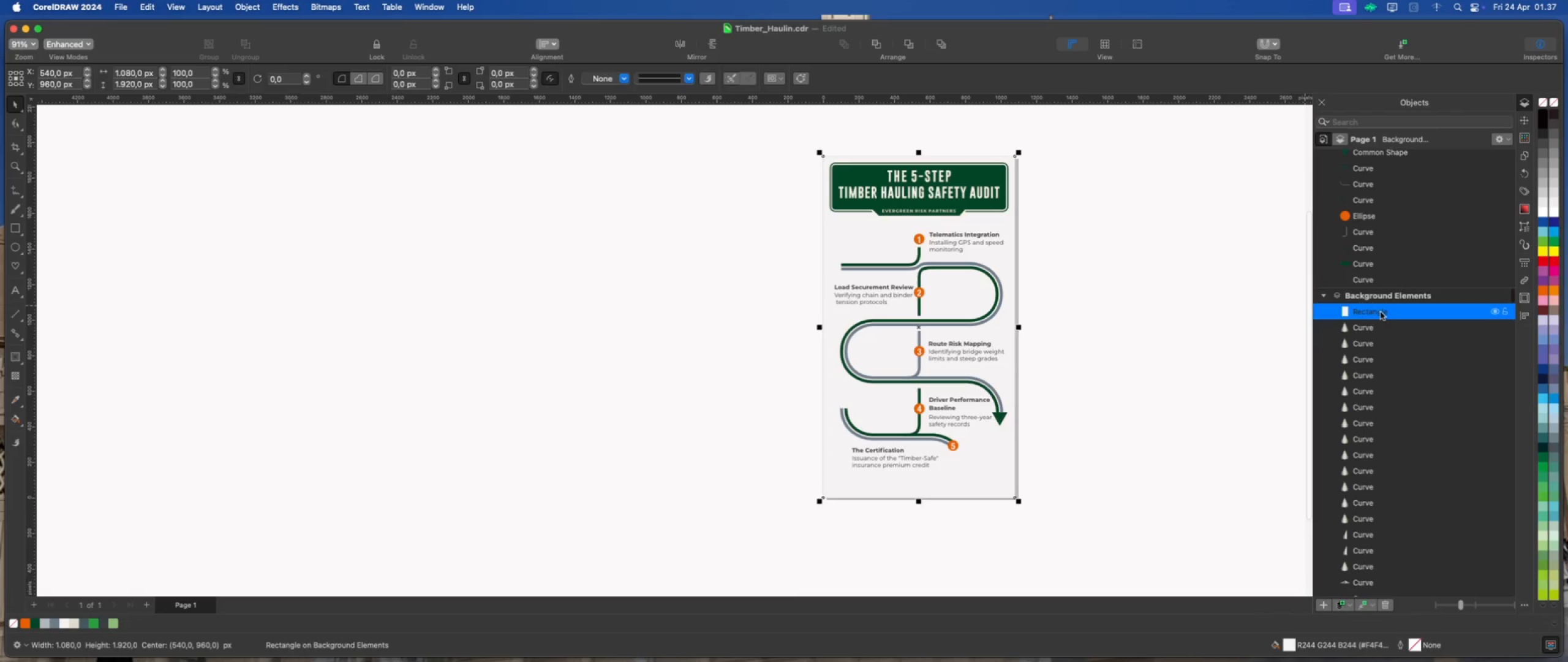 
scroll: coordinate [1374, 295], scroll_direction: down, amount: 5.0
 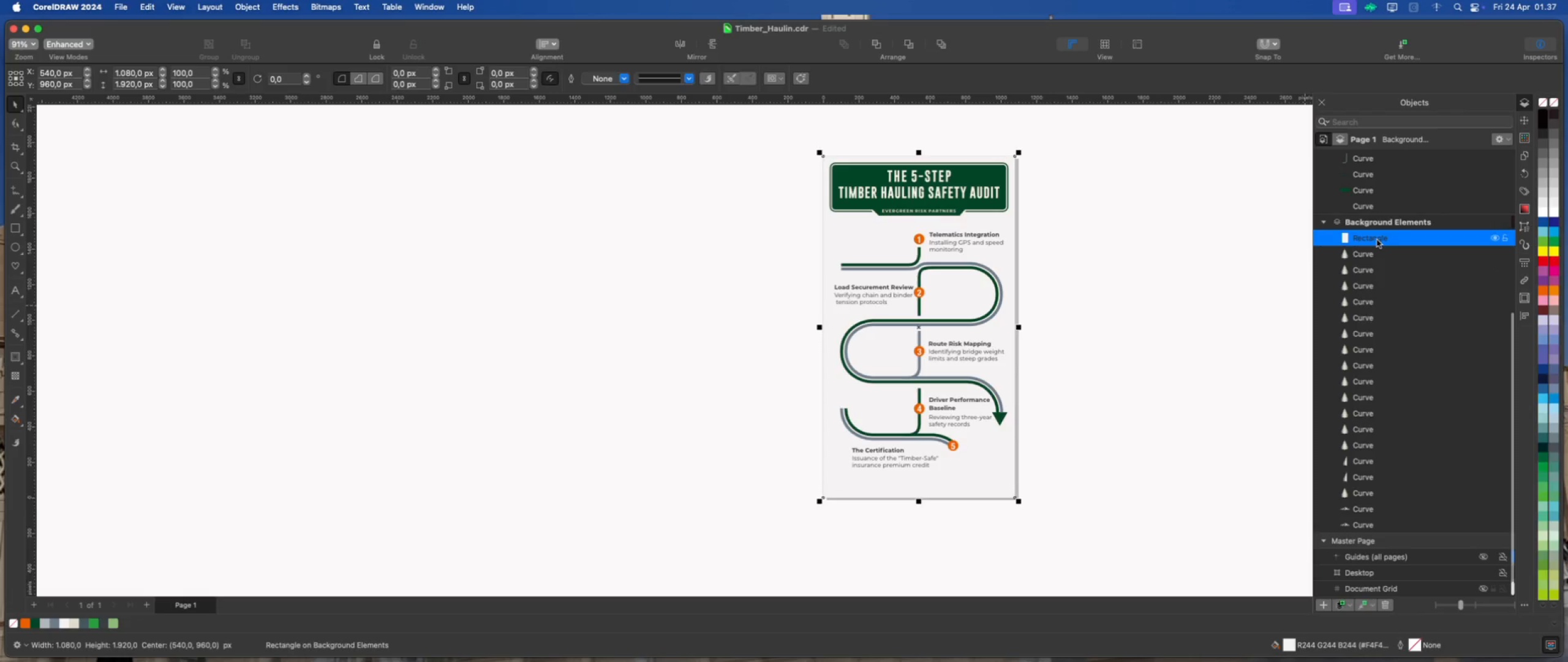 
left_click_drag(start_coordinate=[1378, 239], to_coordinate=[1383, 528])
 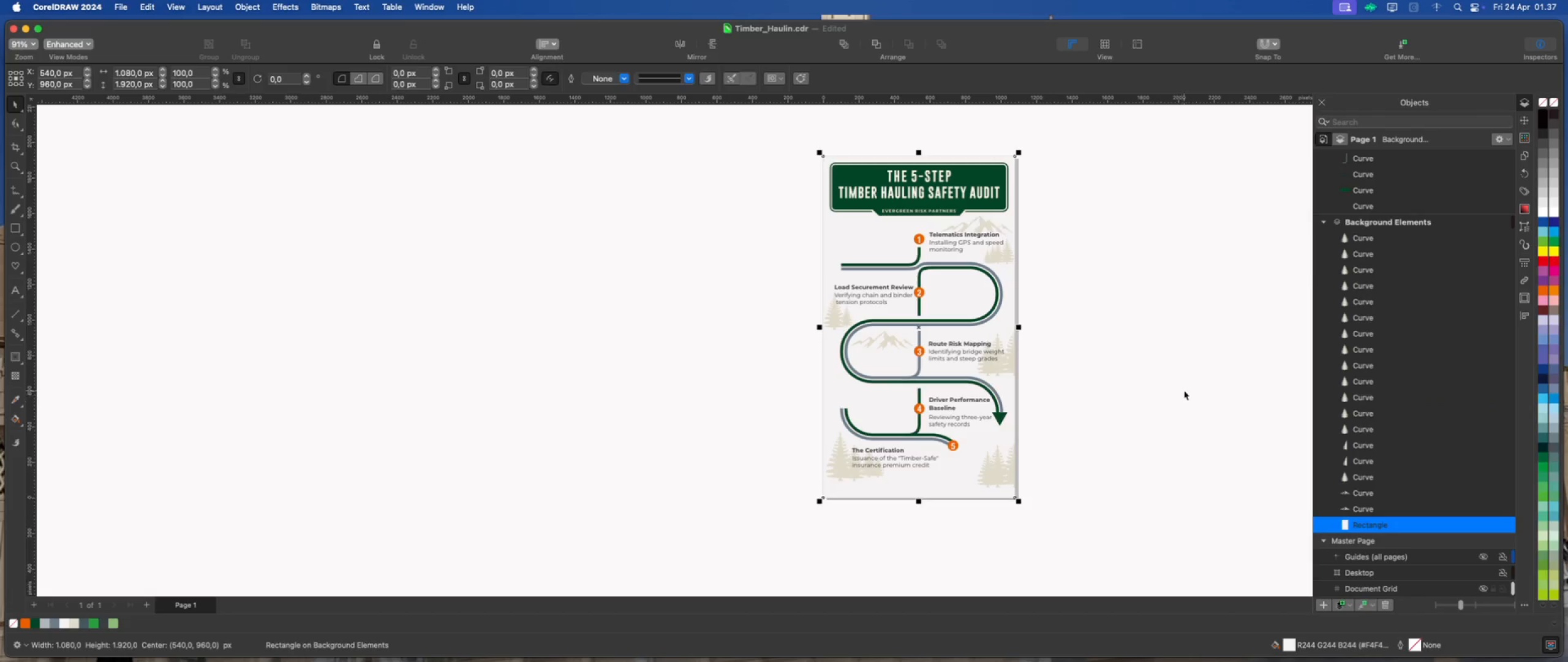 
left_click([1184, 390])
 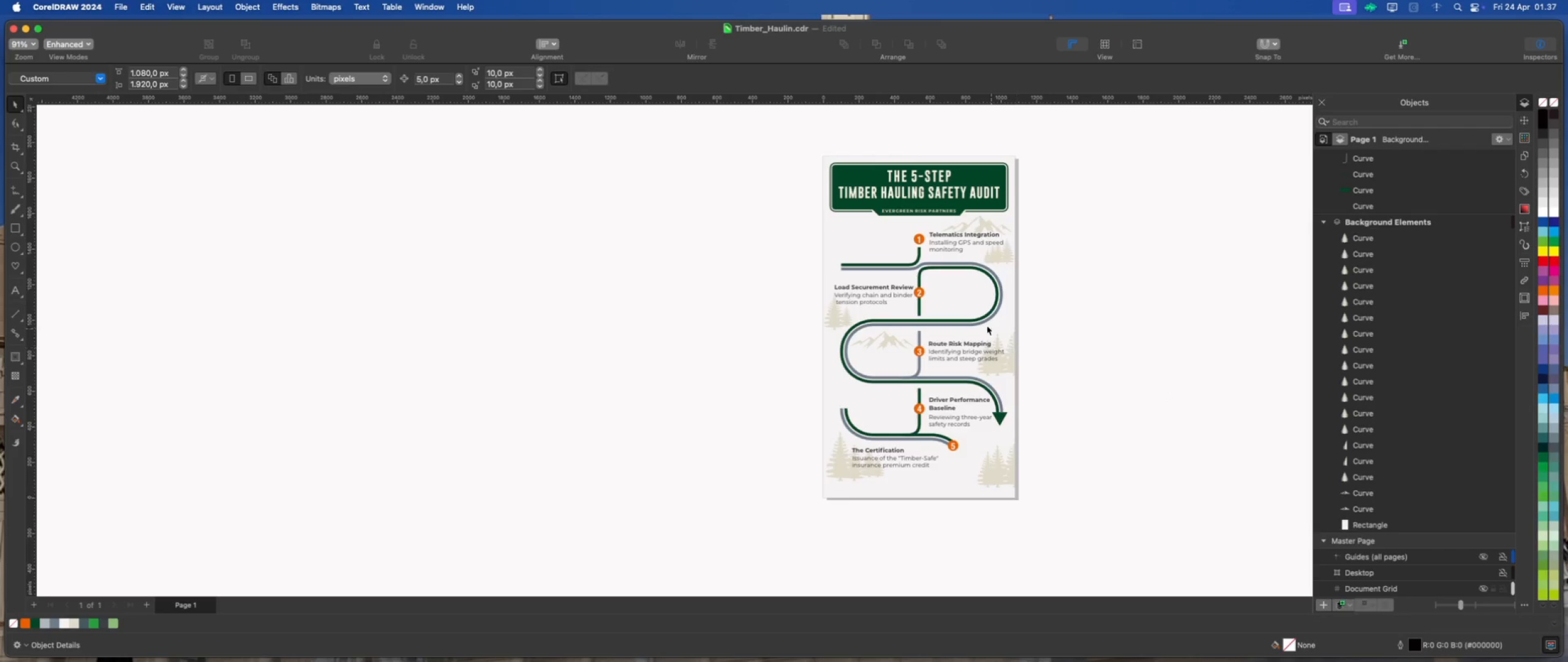 
scroll: coordinate [1016, 213], scroll_direction: up, amount: 2.0
 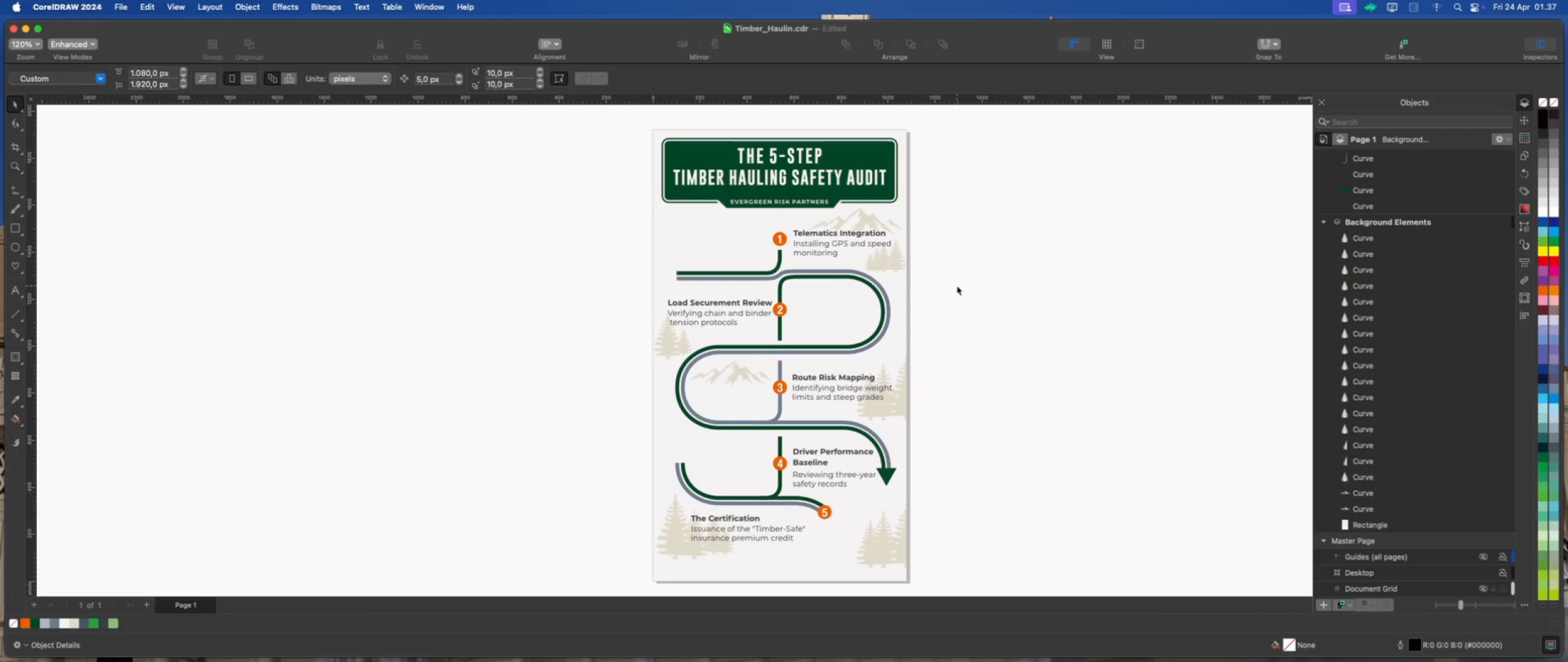 
wait(5.12)
 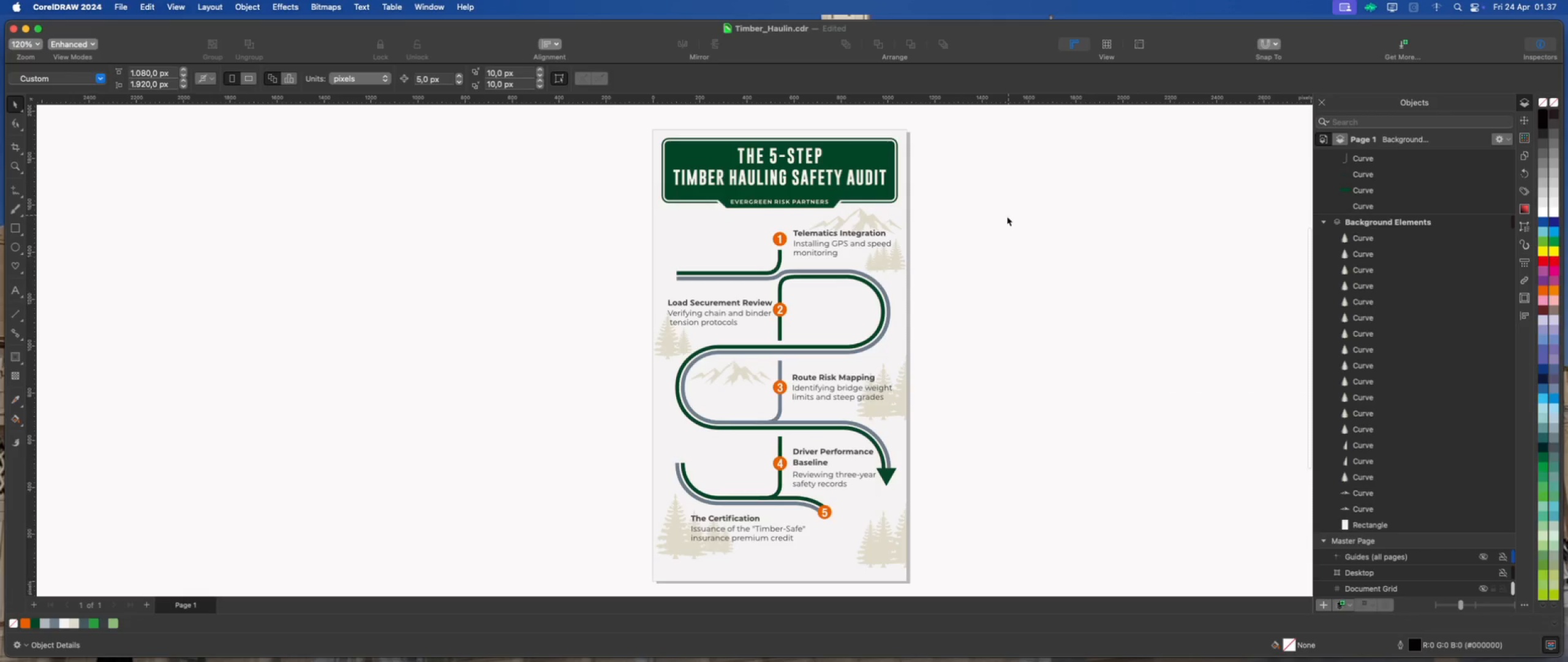 
scroll: coordinate [552, 220], scroll_direction: up, amount: 7.0
 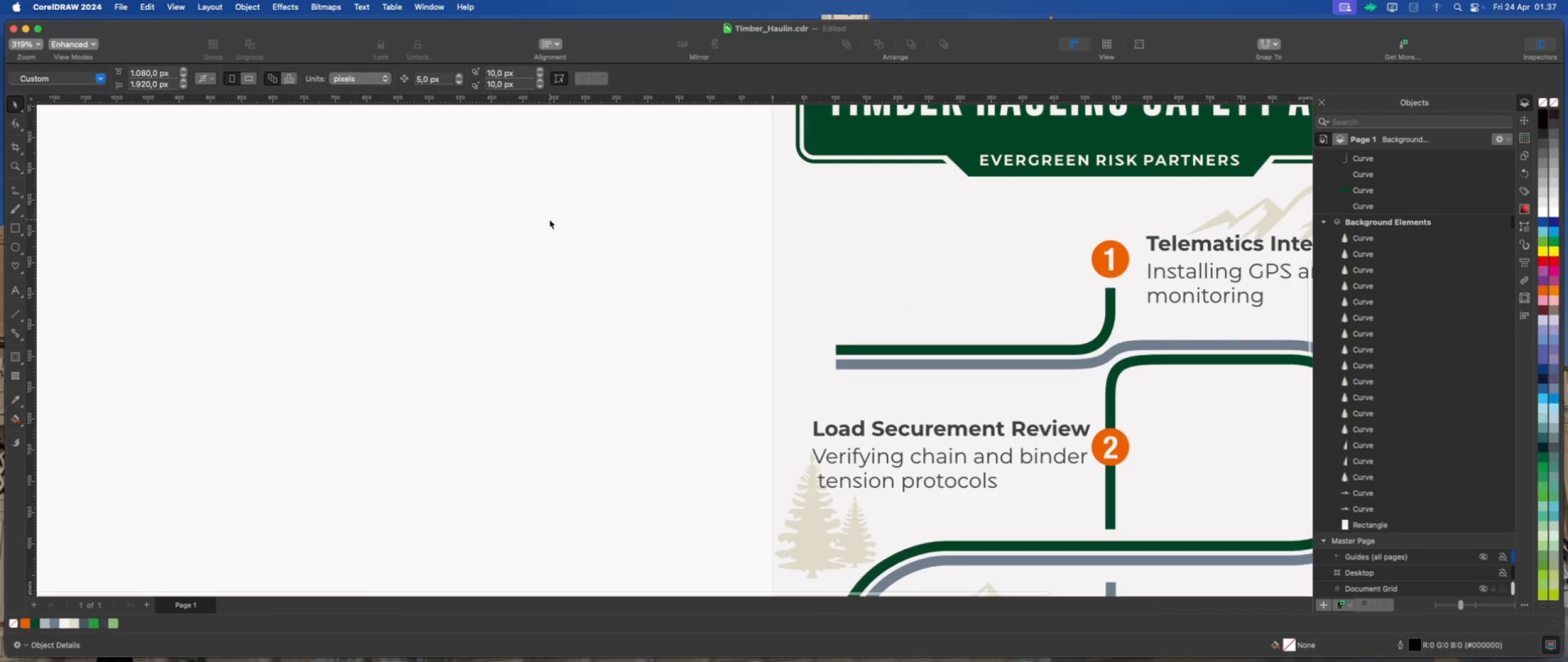 
left_click([560, 223])
 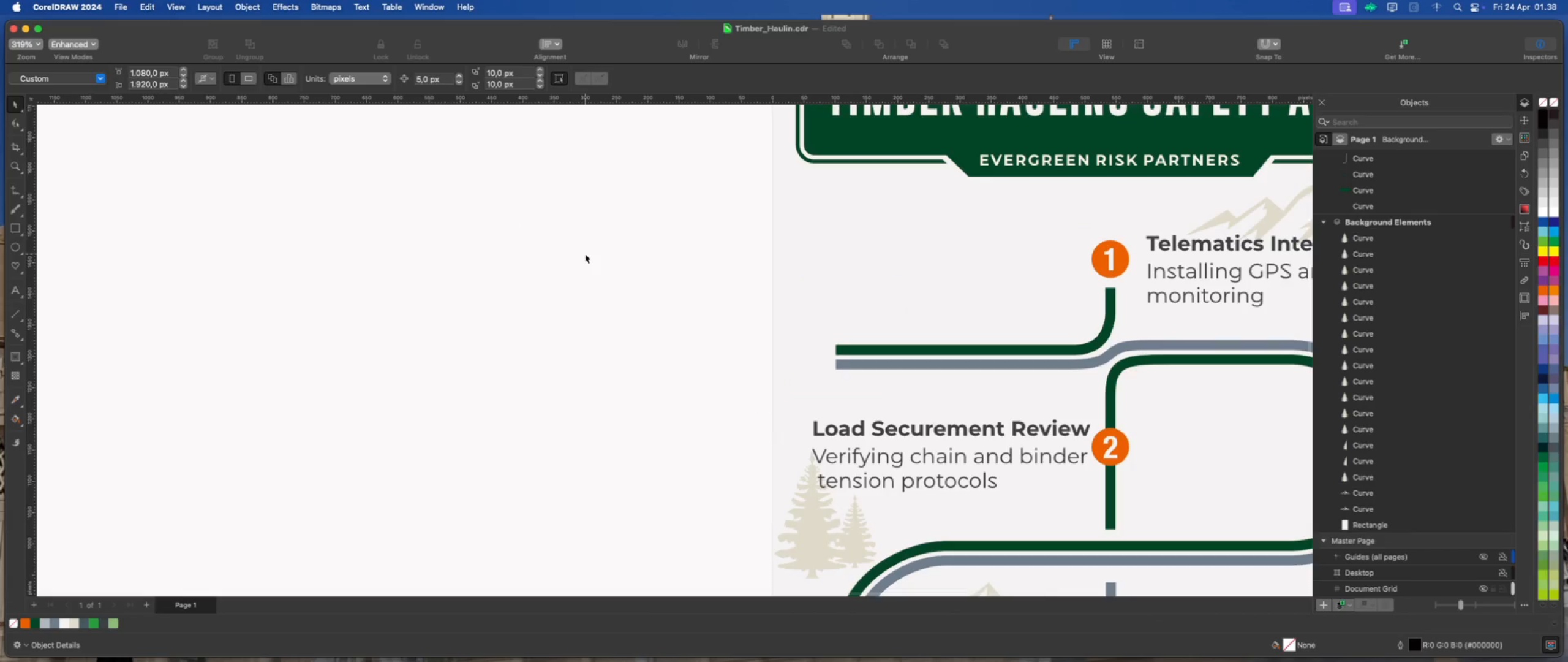 
scroll: coordinate [562, 242], scroll_direction: none, amount: 0.0
 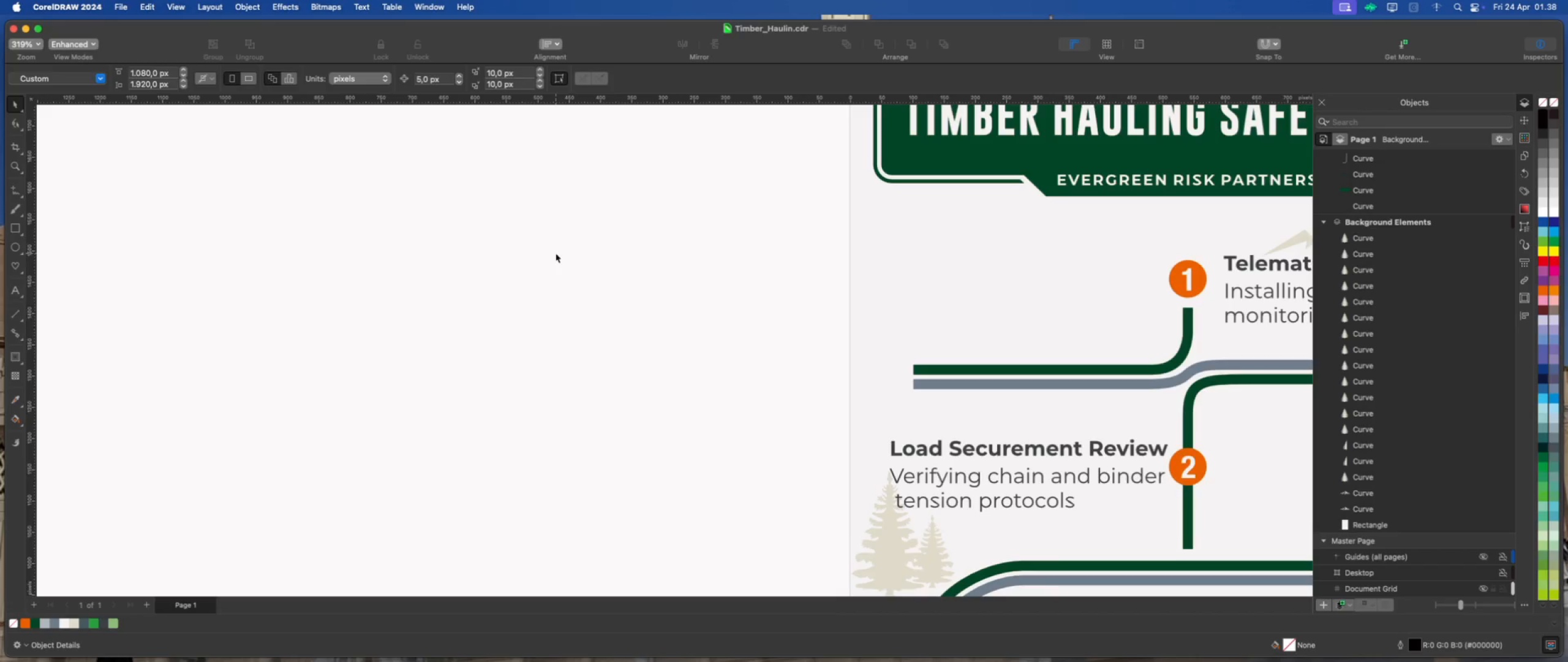 
wait(19.68)
 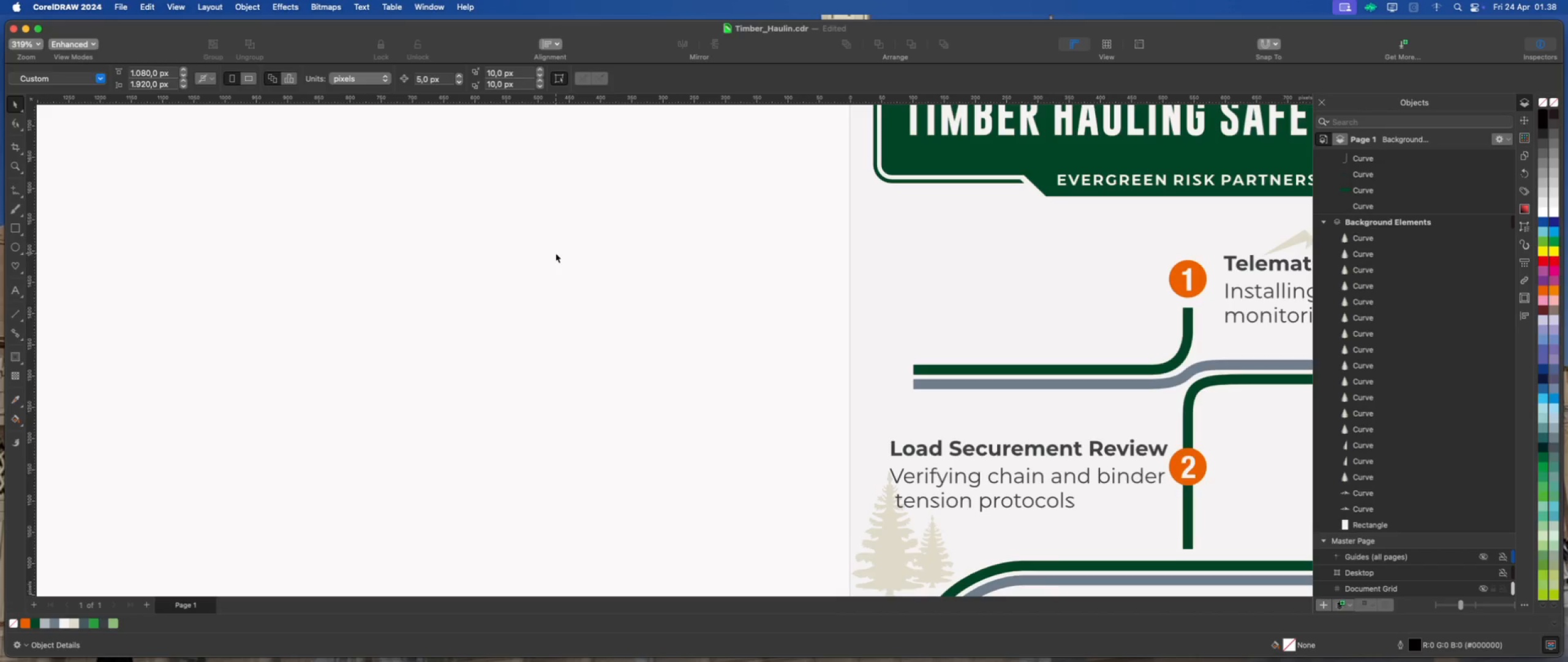 
scroll: coordinate [480, 335], scroll_direction: up, amount: 2.0
 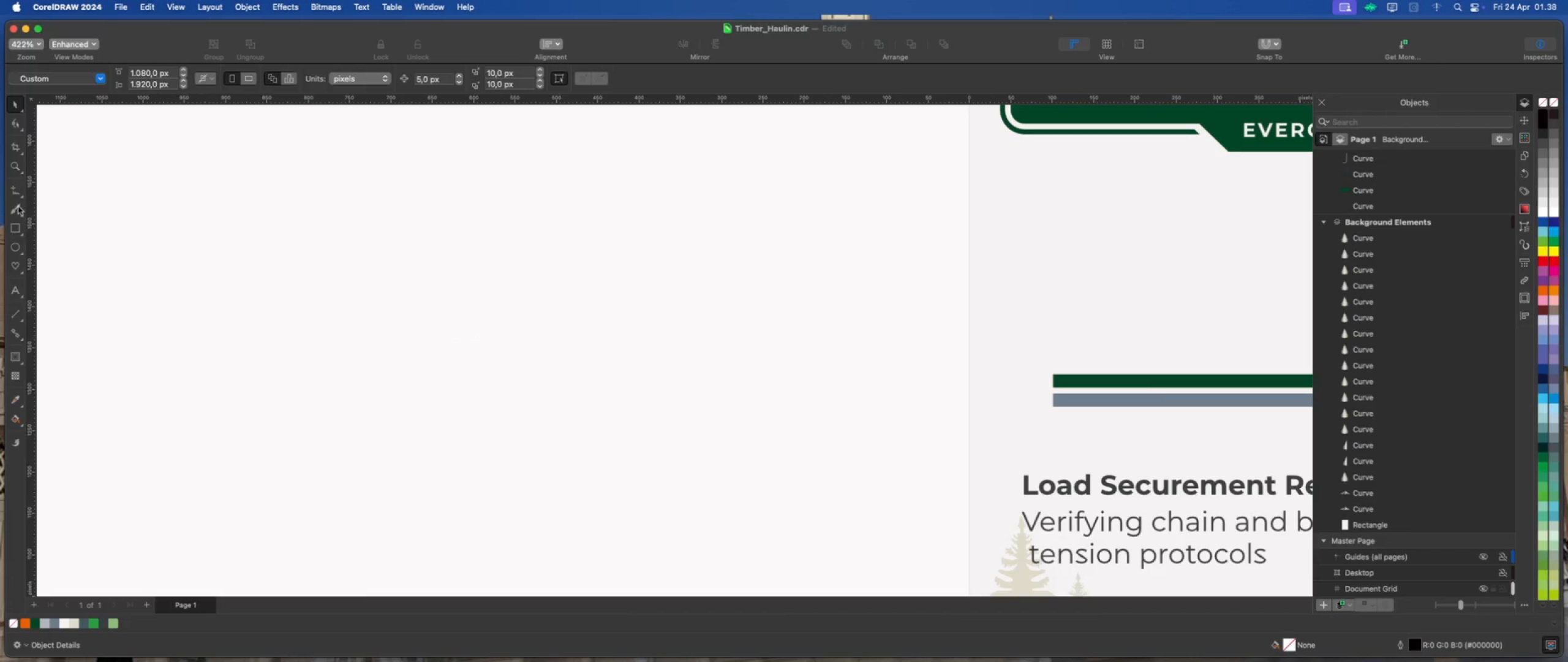 
mouse_move([18, 241])
 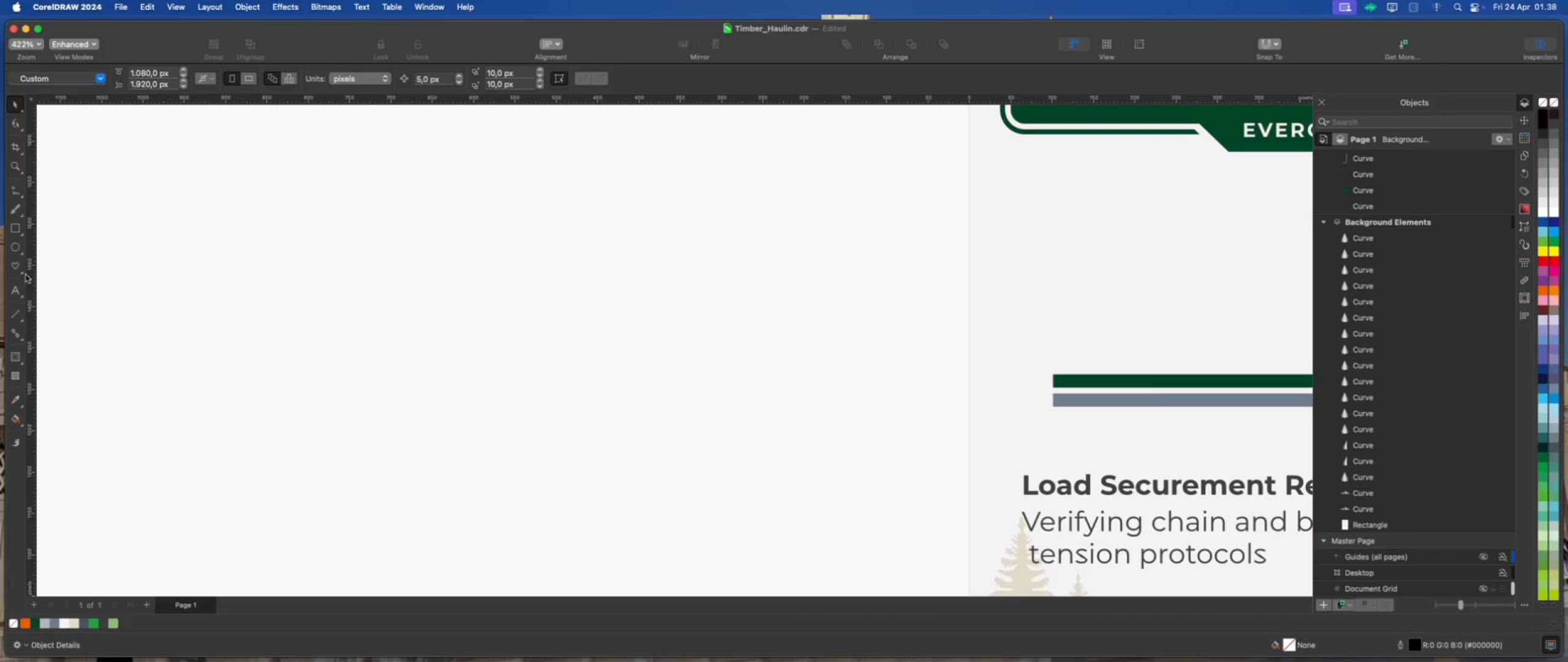 
left_click([18, 266])
 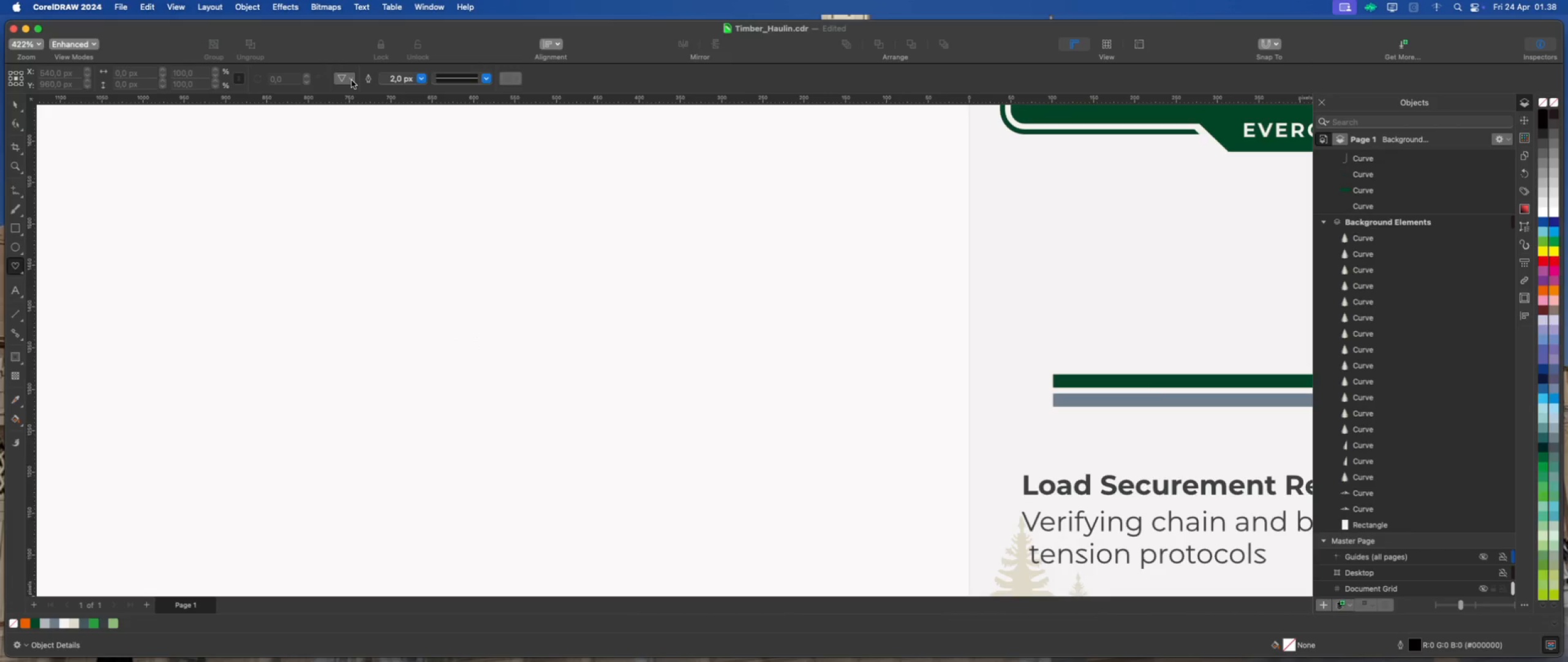 
left_click([352, 80])
 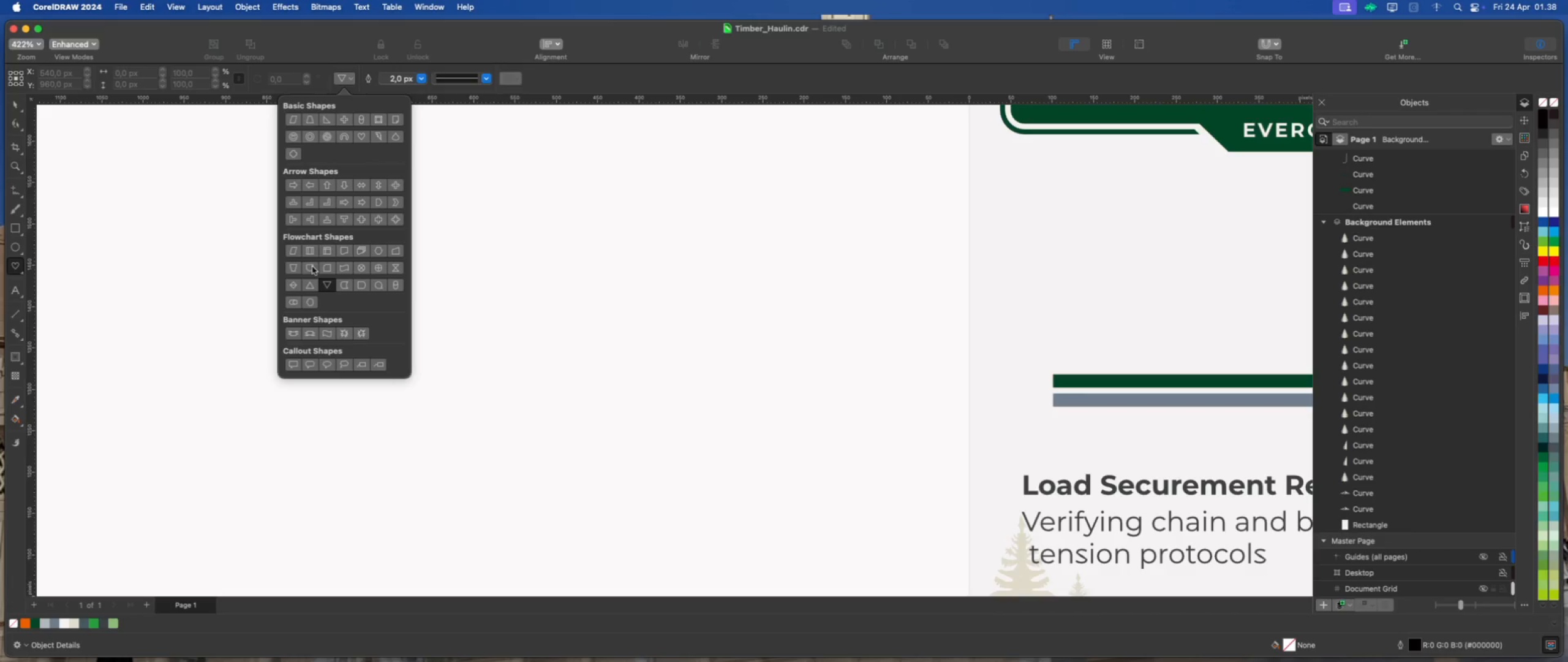 
left_click([310, 284])
 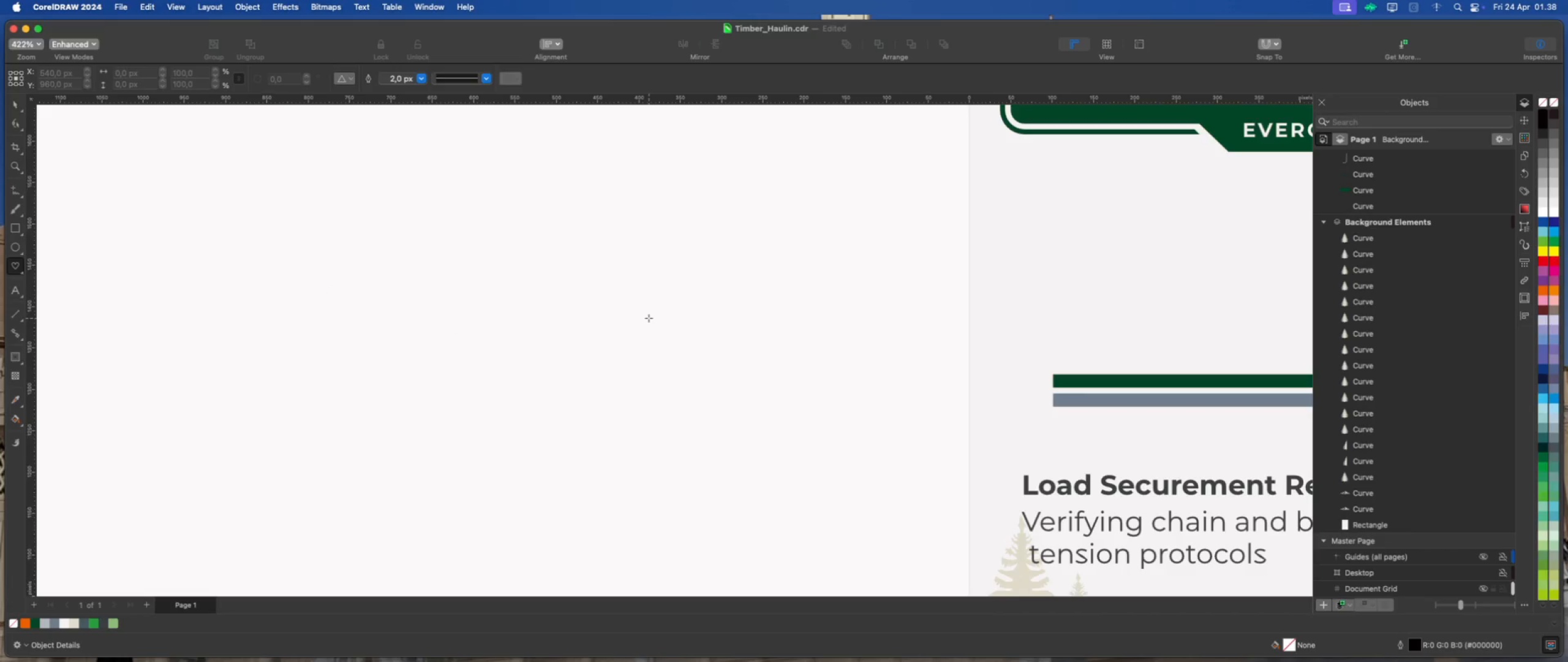 
left_click_drag(start_coordinate=[654, 317], to_coordinate=[743, 395])
 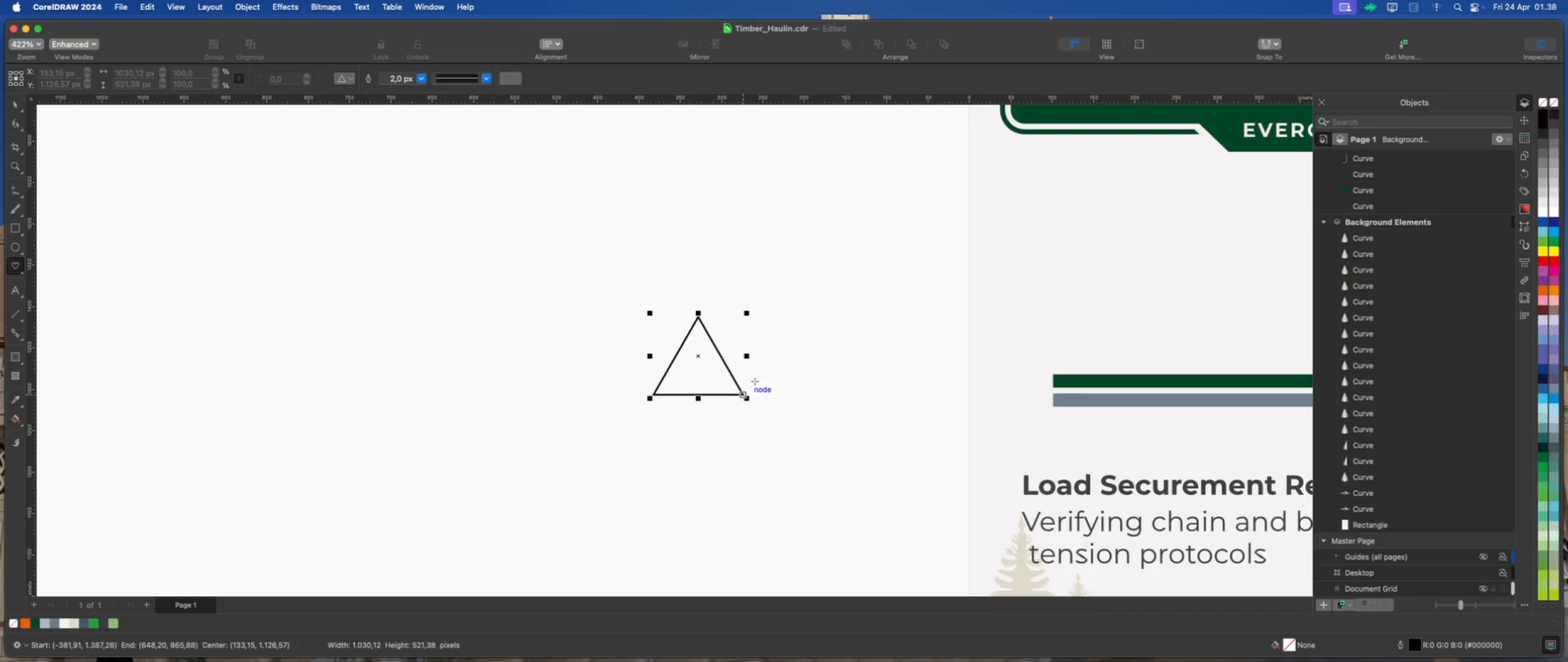 
scroll: coordinate [755, 379], scroll_direction: up, amount: 3.0
 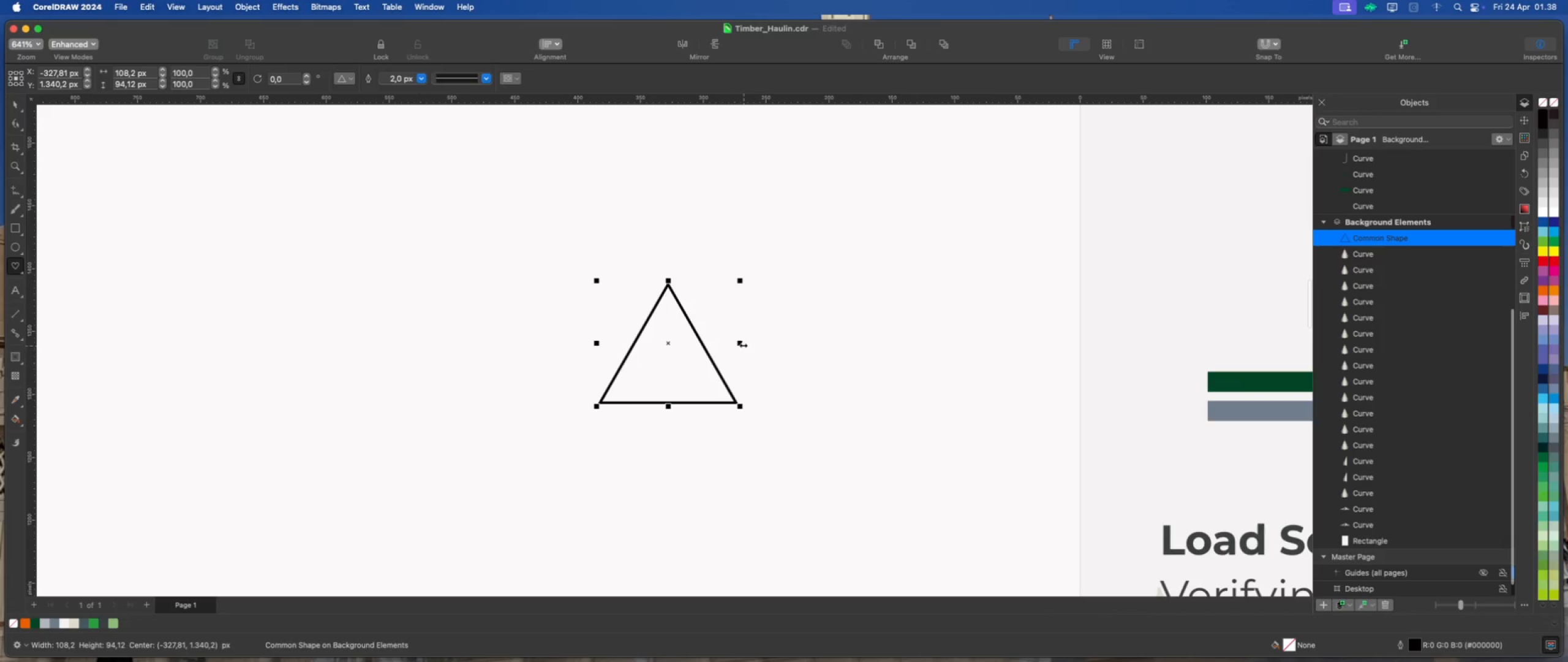 
left_click_drag(start_coordinate=[742, 344], to_coordinate=[714, 344])
 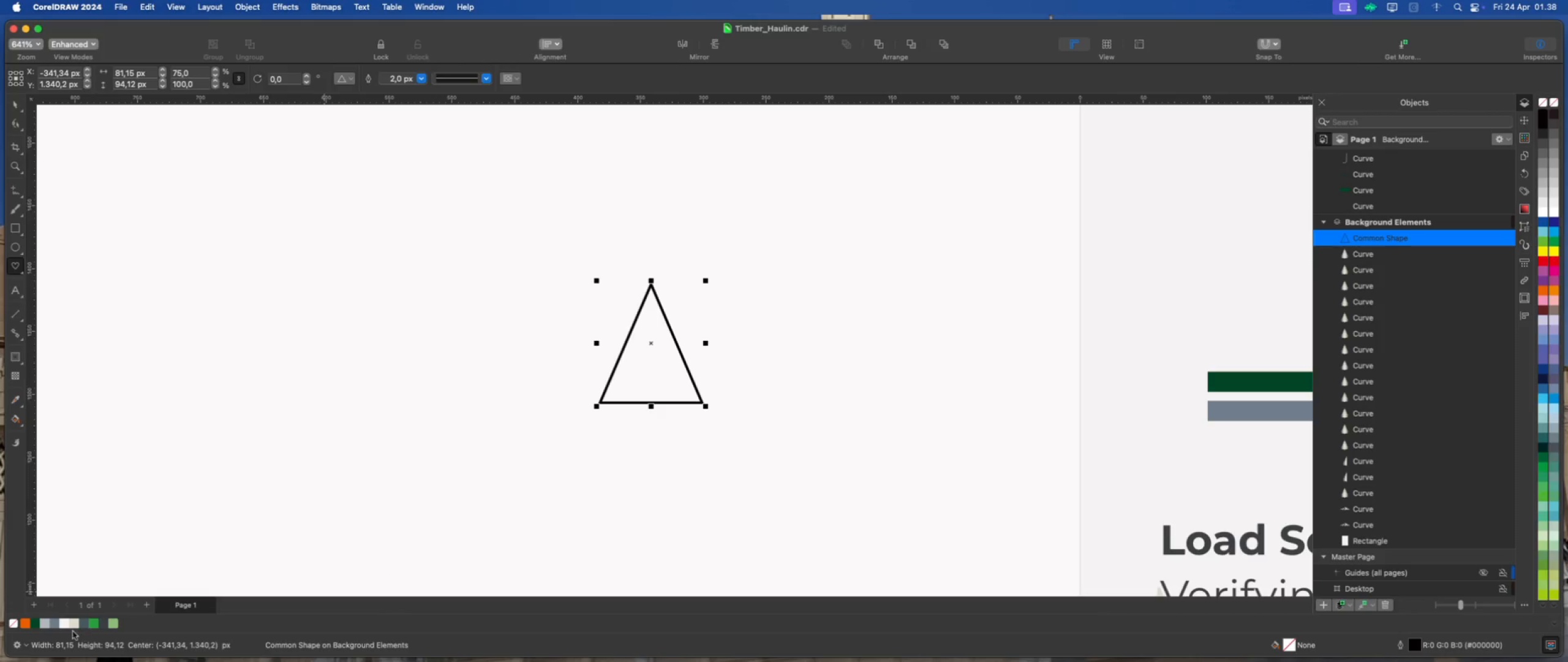 
left_click([54, 625])
 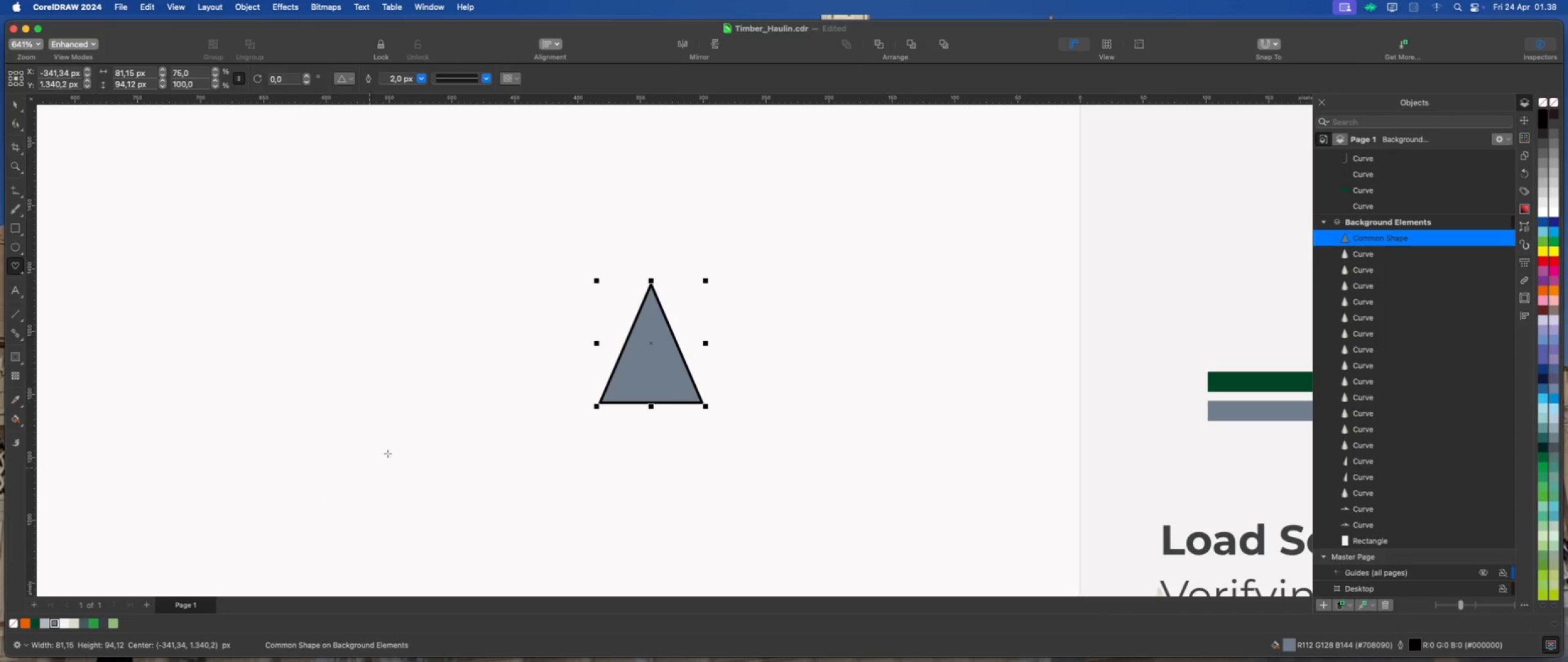 
scroll: coordinate [669, 329], scroll_direction: up, amount: 3.0
 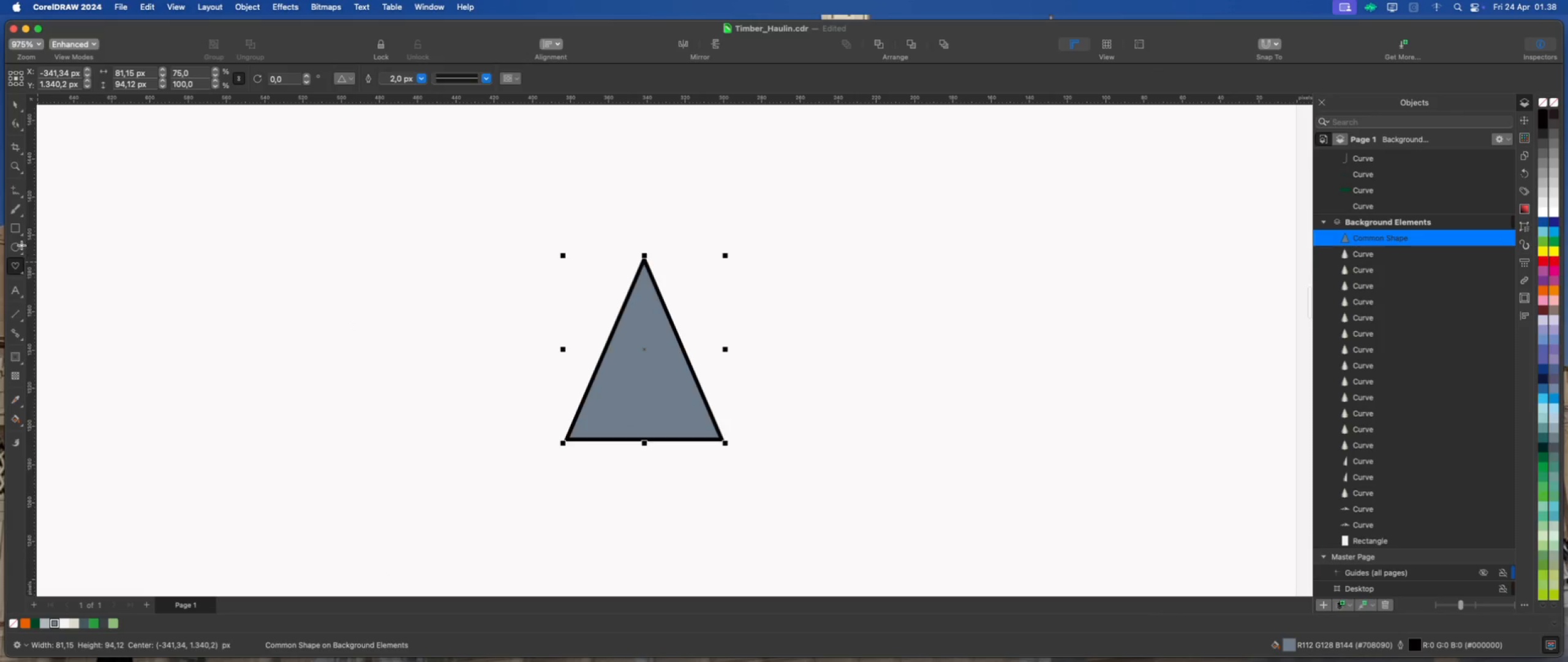 
left_click([15, 246])
 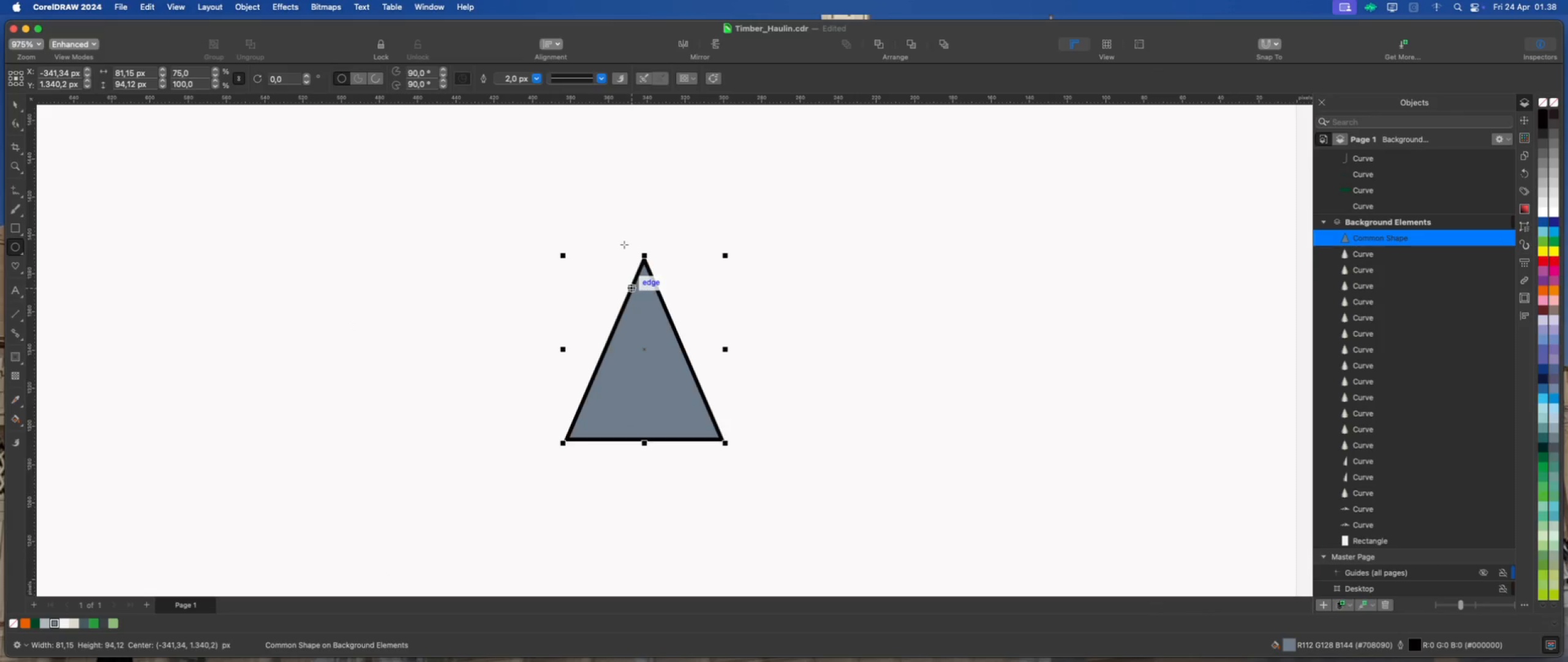 
hold_key(key=CommandLeft, duration=3.47)
left_click_drag(start_coordinate=[621, 237], to_coordinate=[652, 291])
 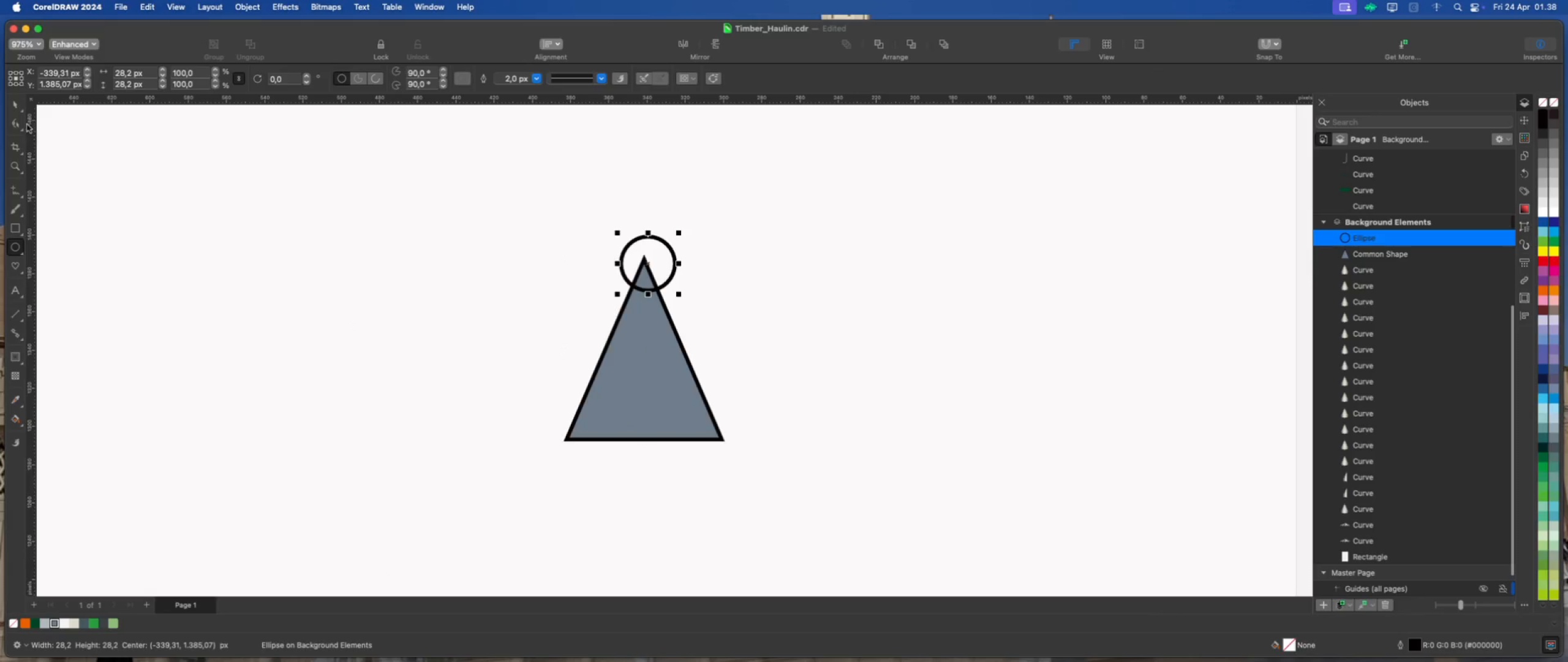 
left_click([19, 108])
 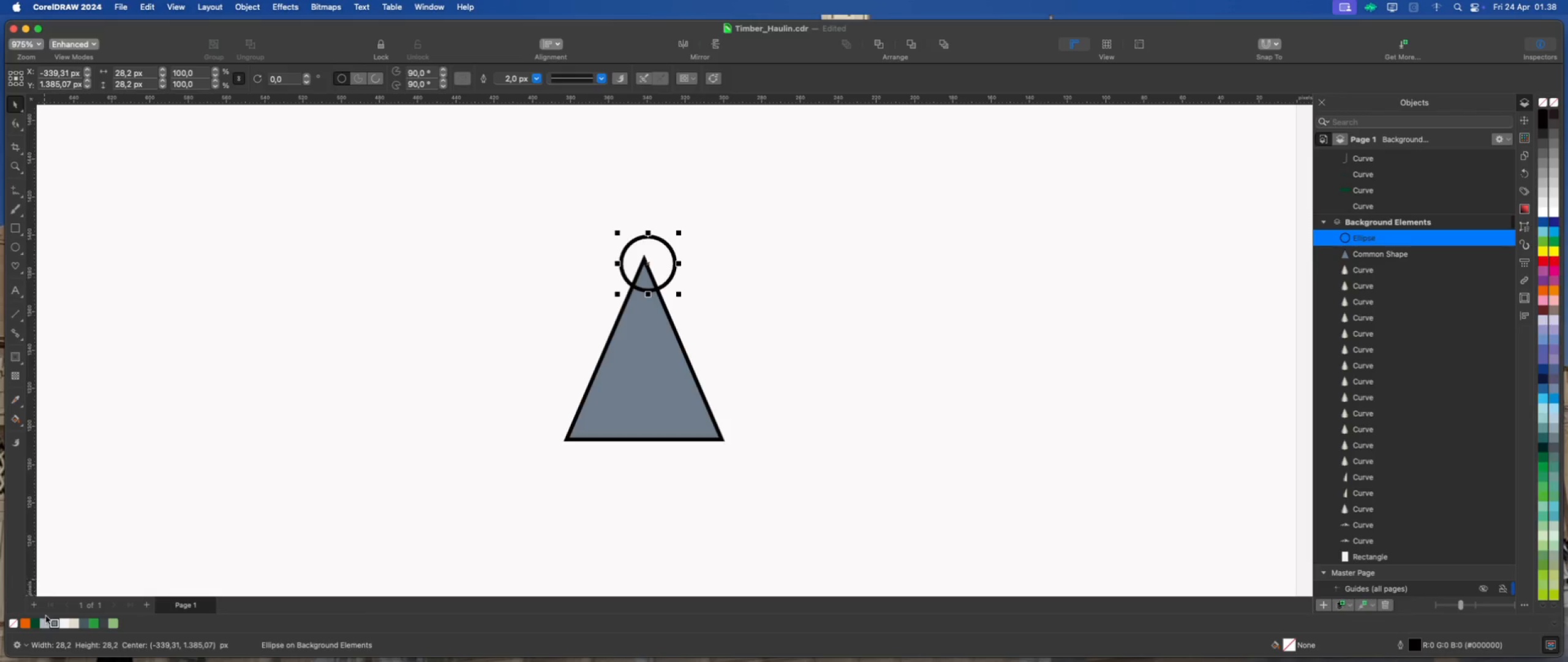 
left_click([54, 626])
 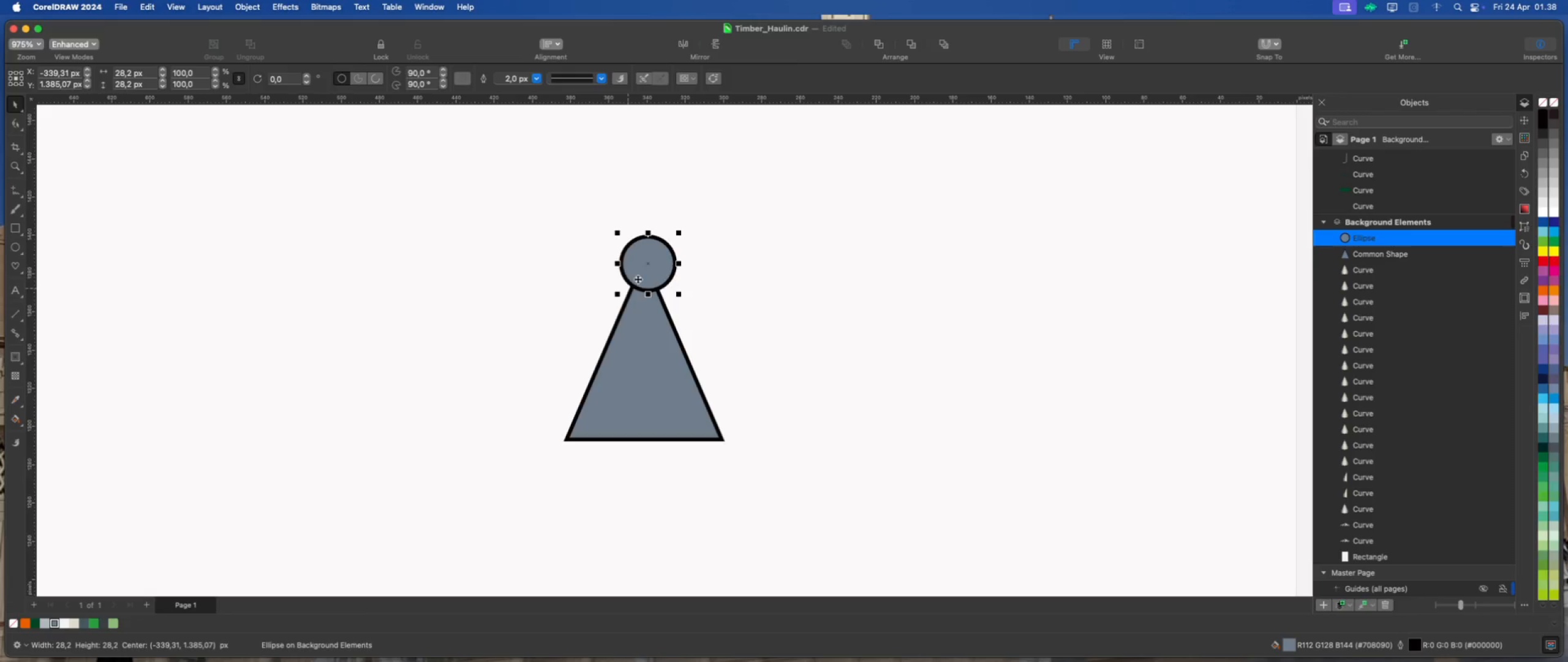 
left_click_drag(start_coordinate=[650, 262], to_coordinate=[639, 286])
 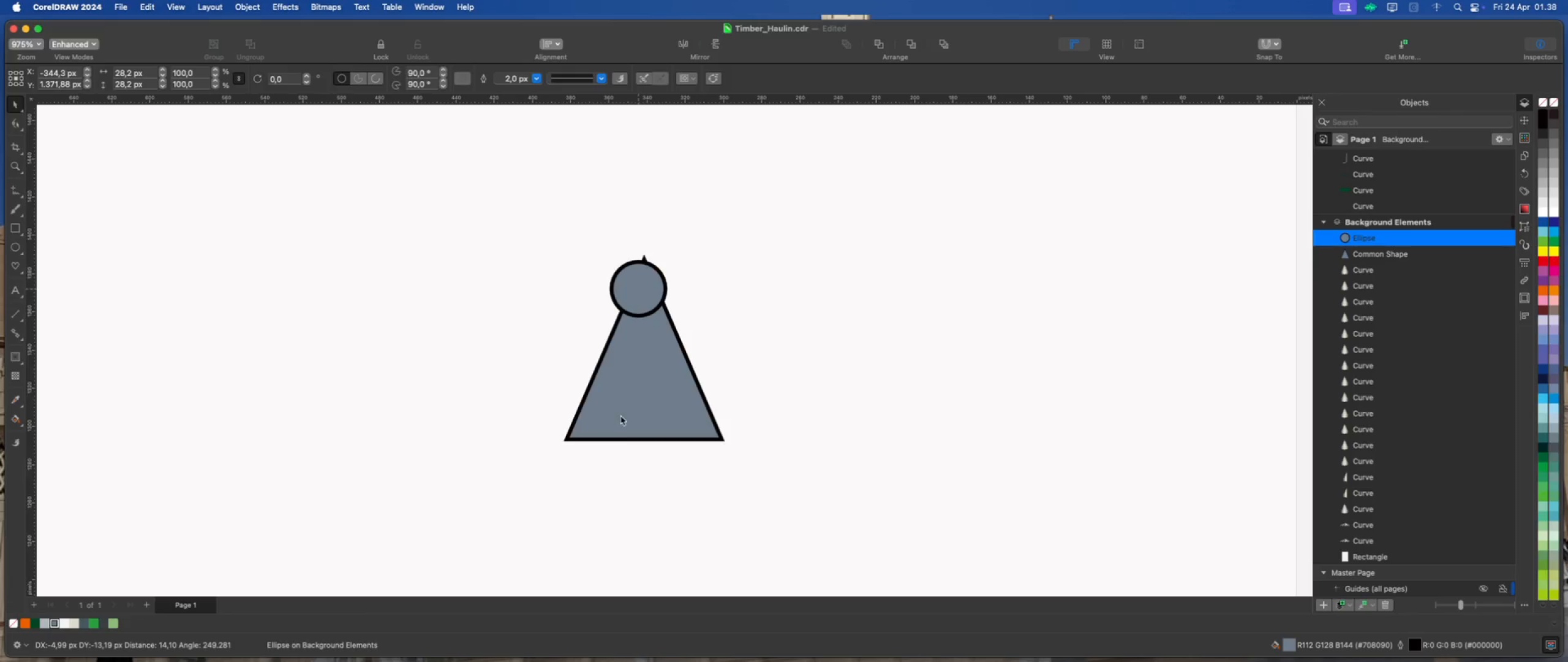 
scroll: coordinate [774, 303], scroll_direction: down, amount: 1.0
 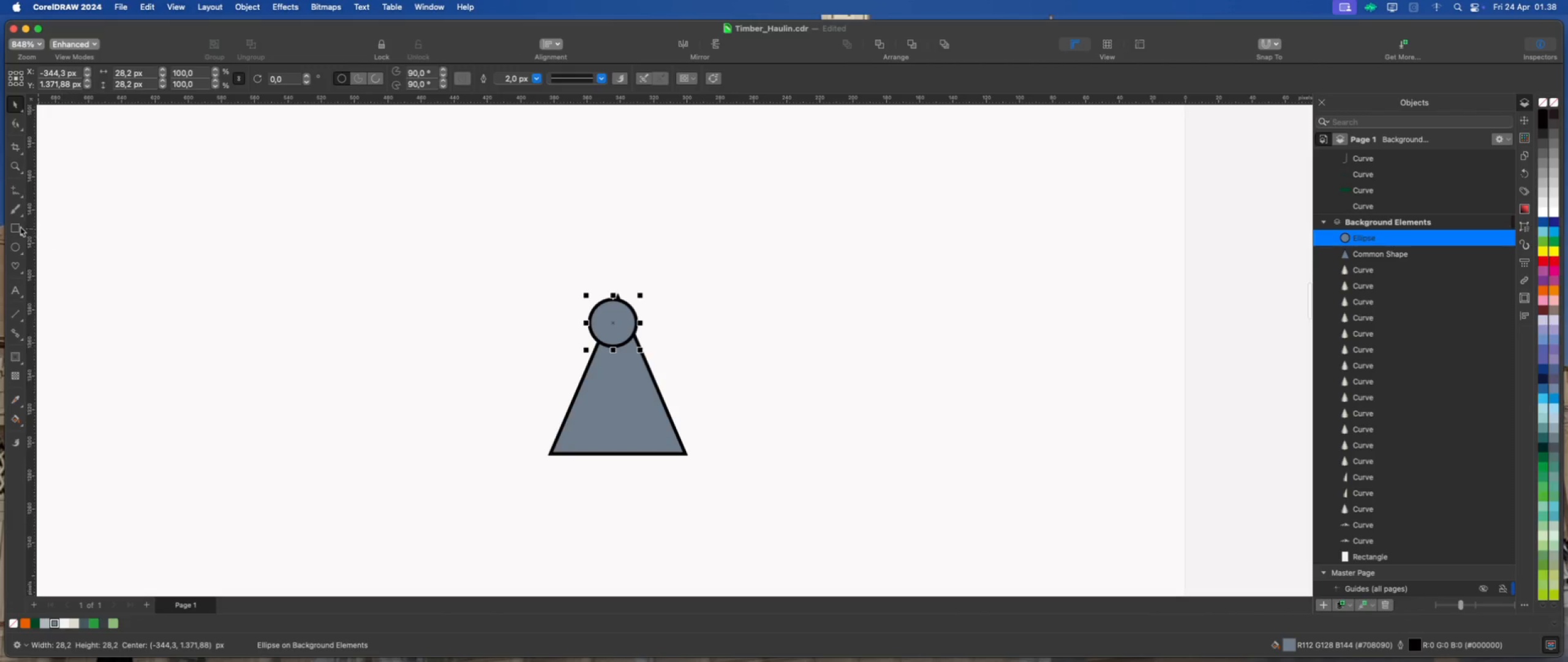 
left_click([15, 244])
 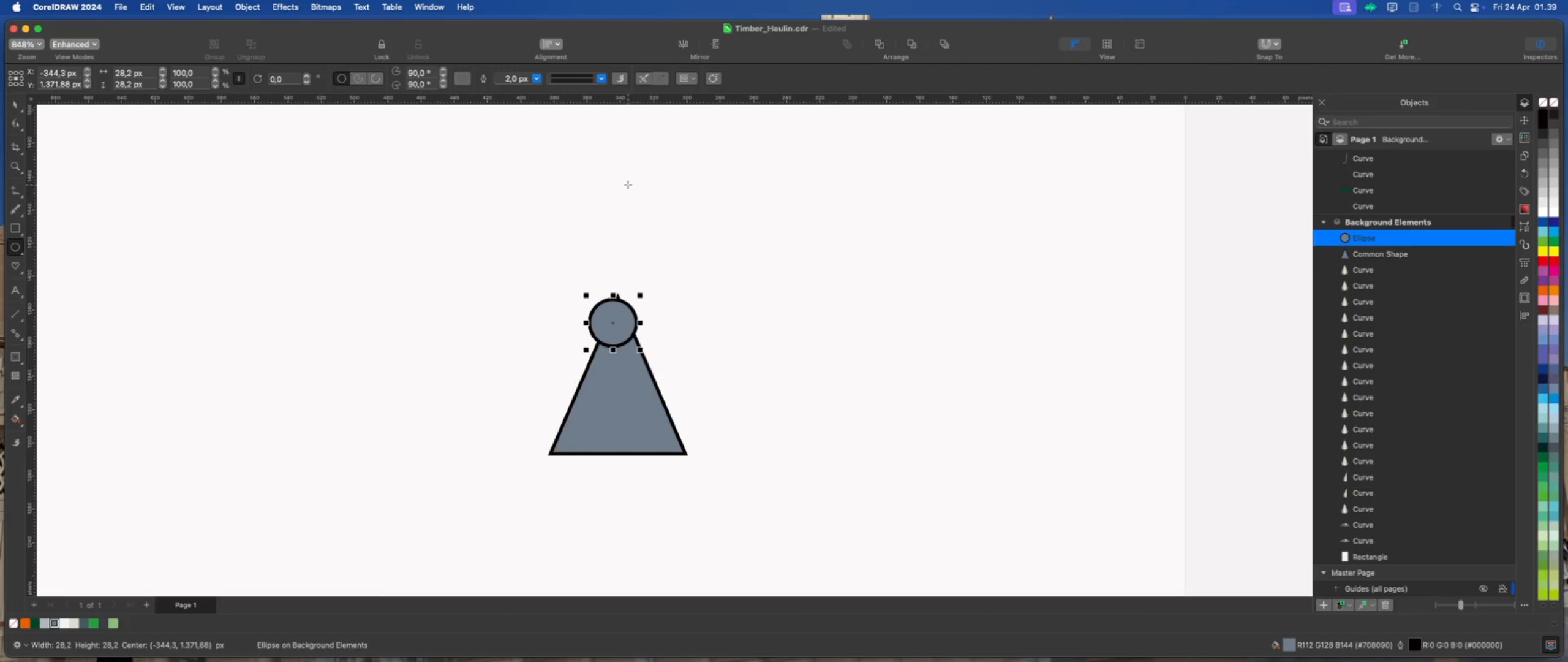 
hold_key(key=CommandLeft, duration=2.04)
left_click_drag(start_coordinate=[612, 161], to_coordinate=[883, 391])
 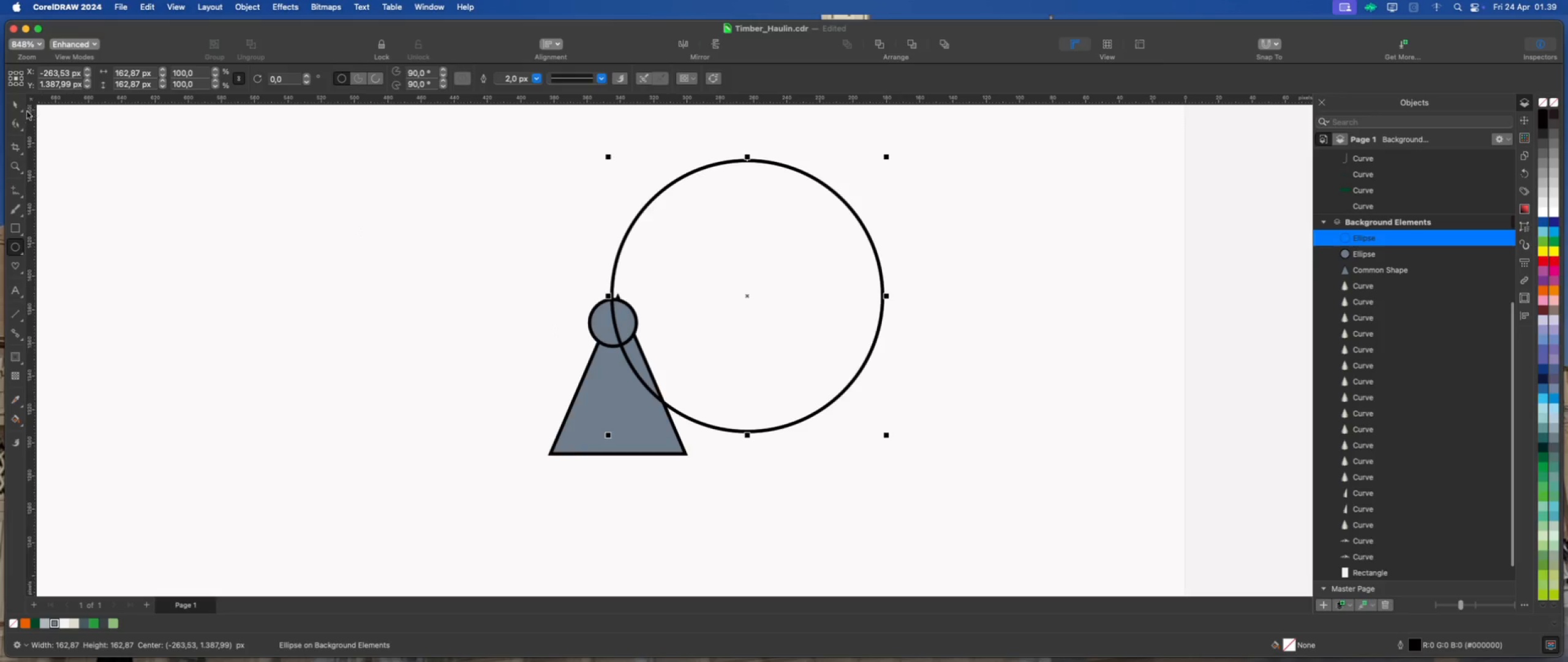 
left_click([18, 105])
 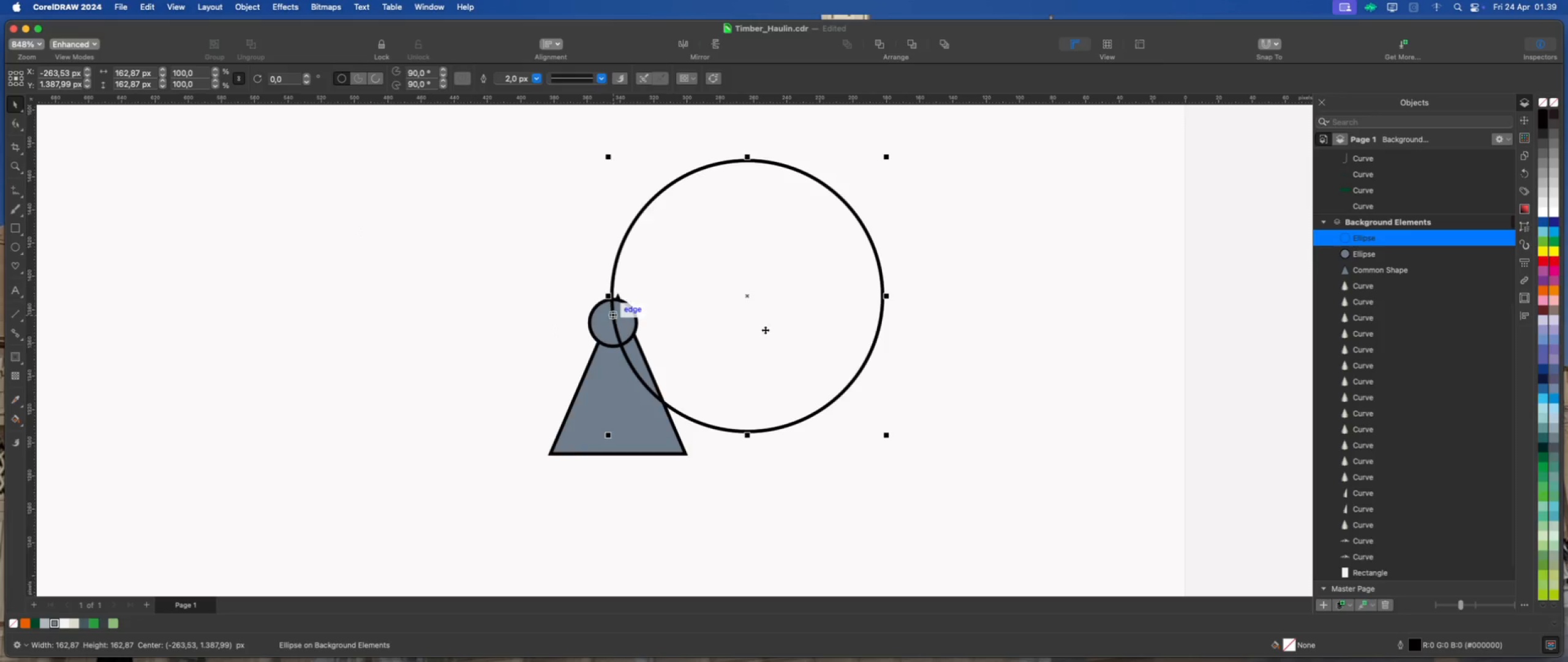 
left_click_drag(start_coordinate=[768, 325], to_coordinate=[739, 262])
 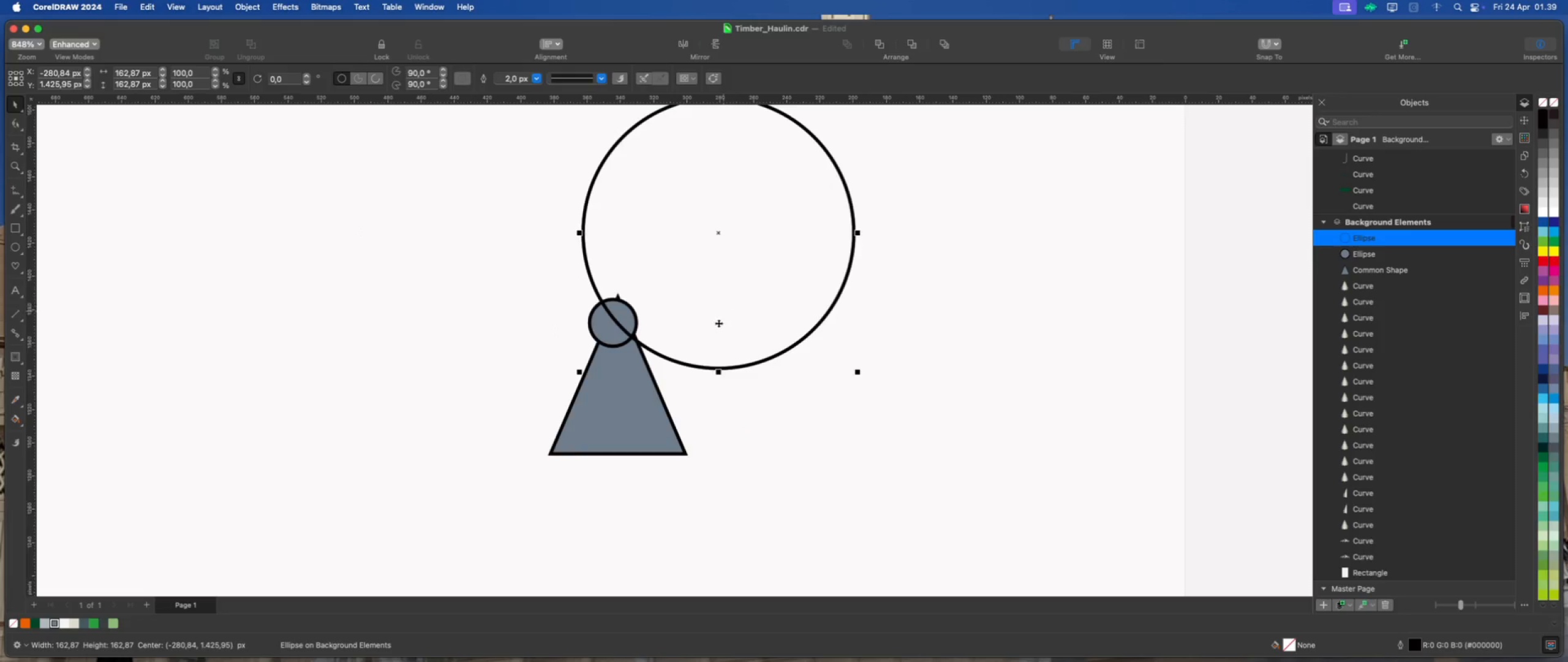 
scroll: coordinate [729, 329], scroll_direction: down, amount: 3.0
 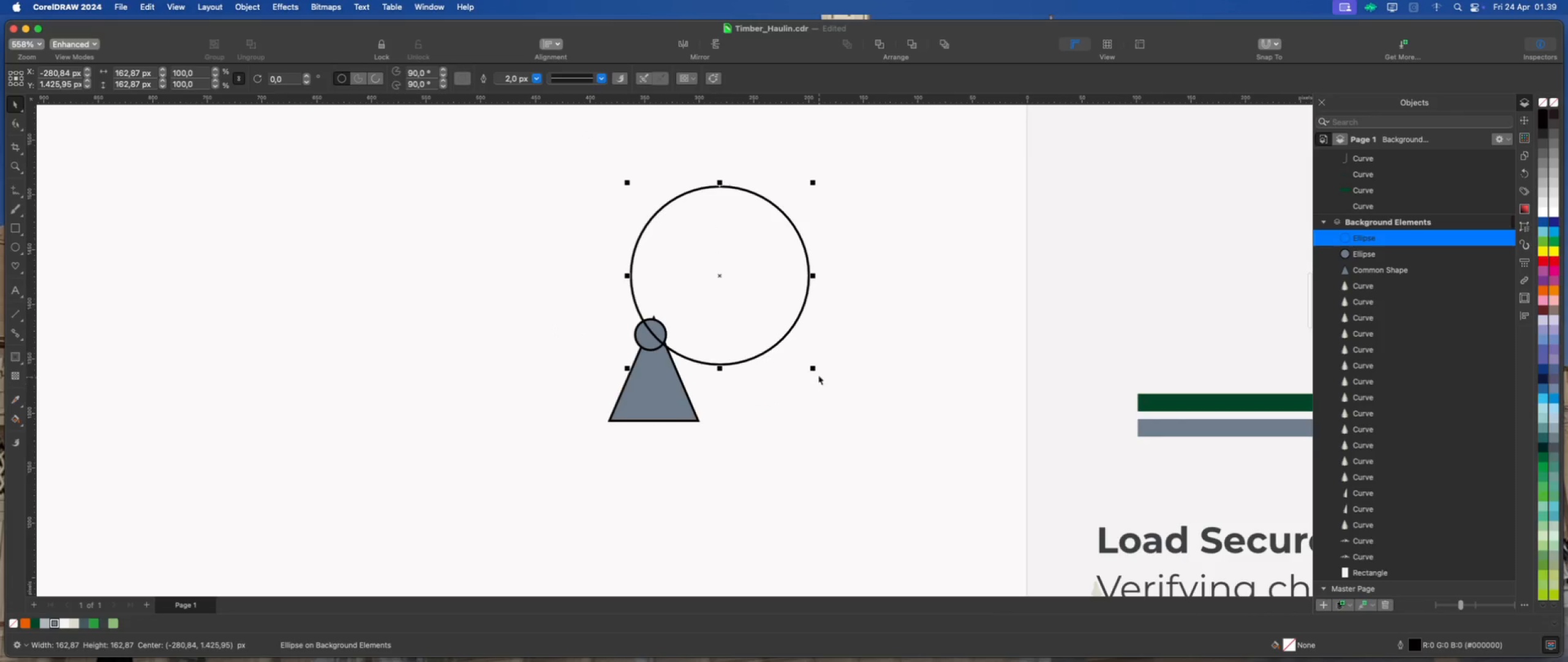 
left_click_drag(start_coordinate=[815, 370], to_coordinate=[807, 365])
 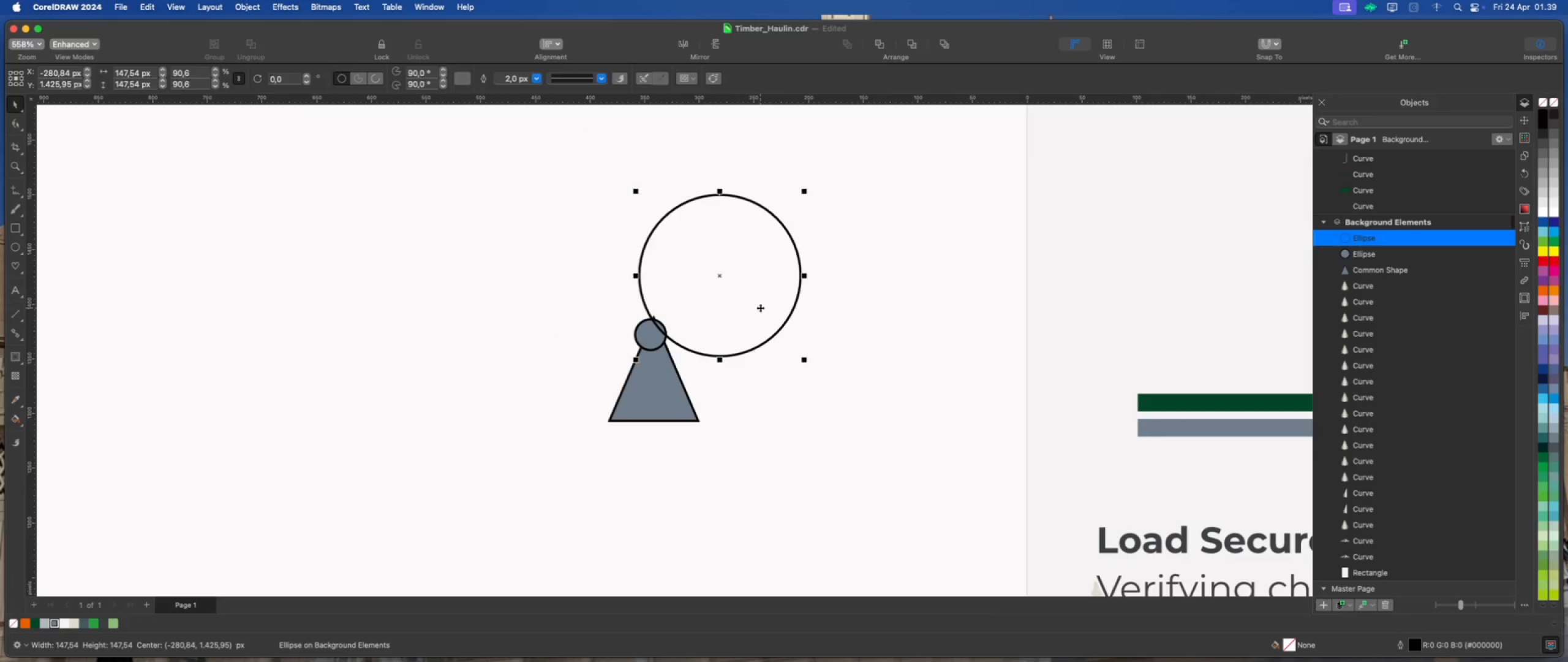 
hold_key(key=ShiftLeft, duration=1.8)
 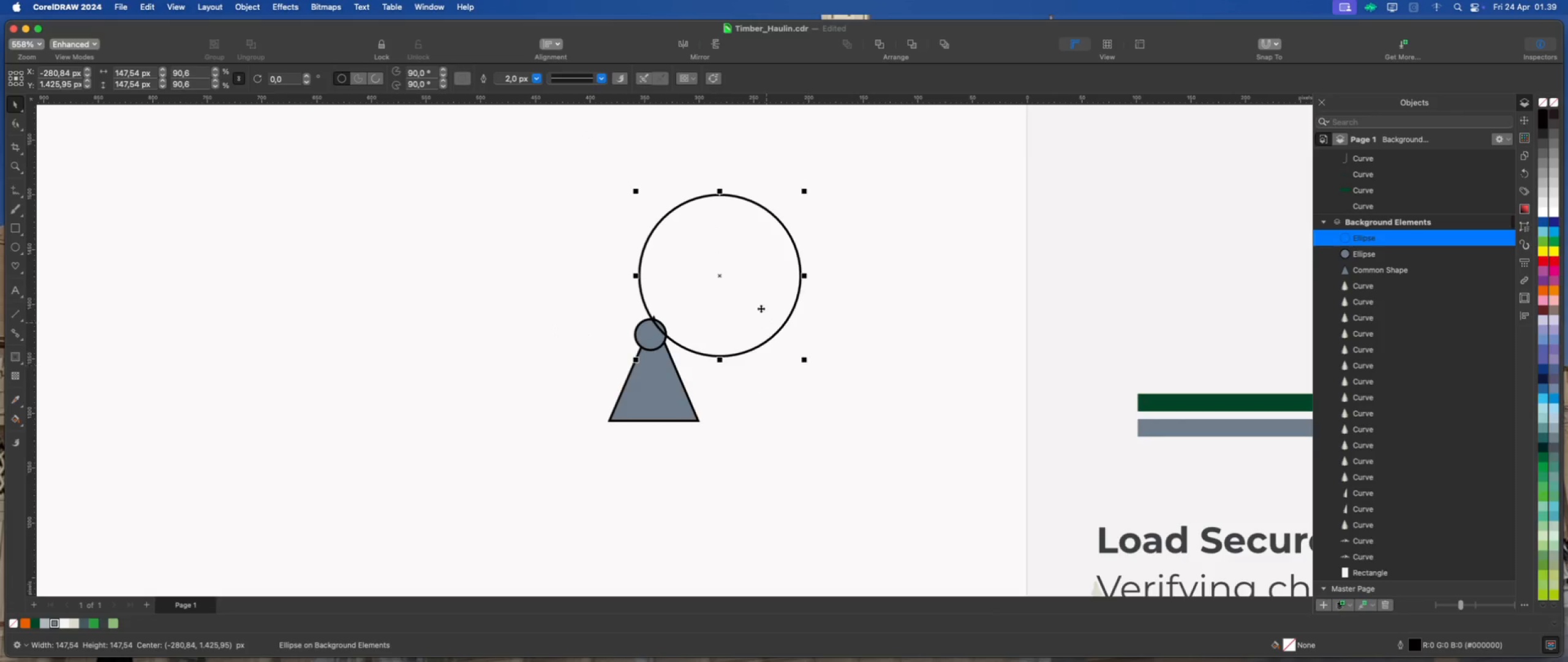 
left_click_drag(start_coordinate=[760, 308], to_coordinate=[741, 301])
 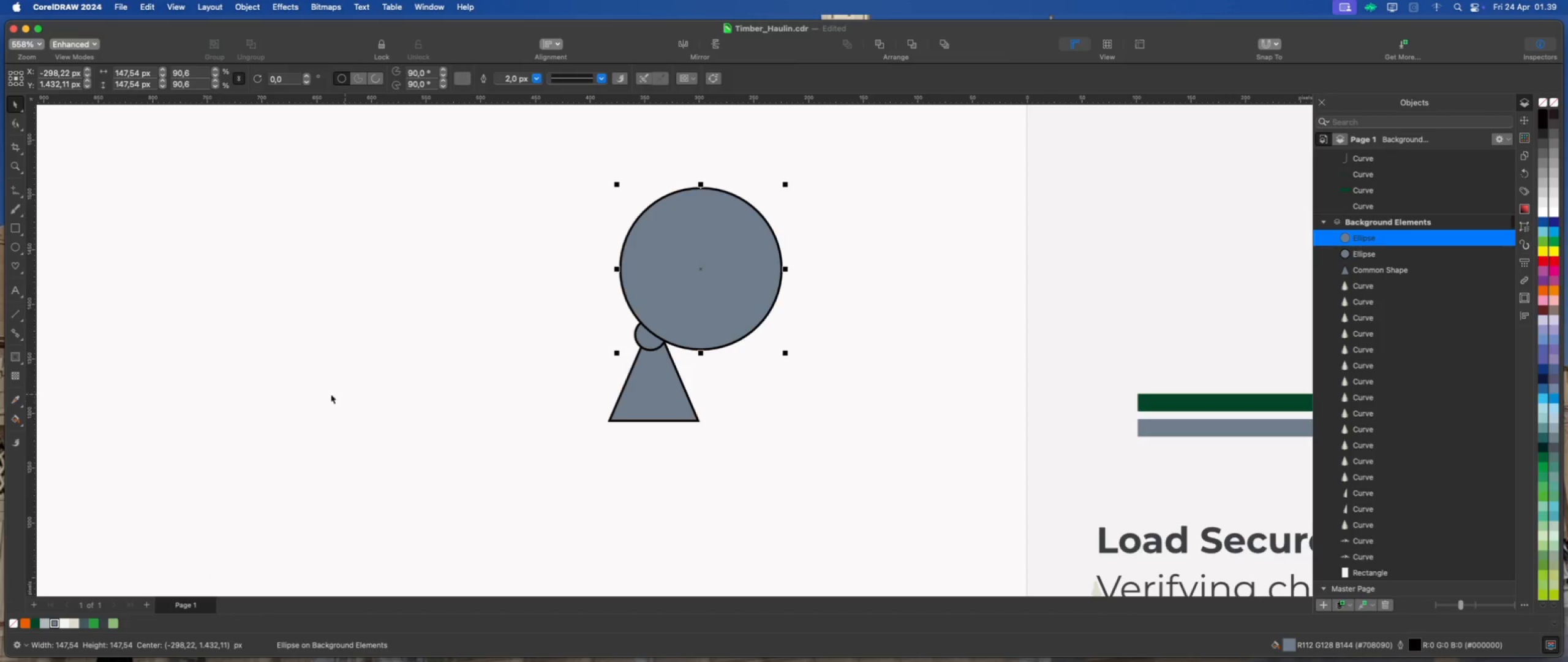 
left_click([18, 248])
 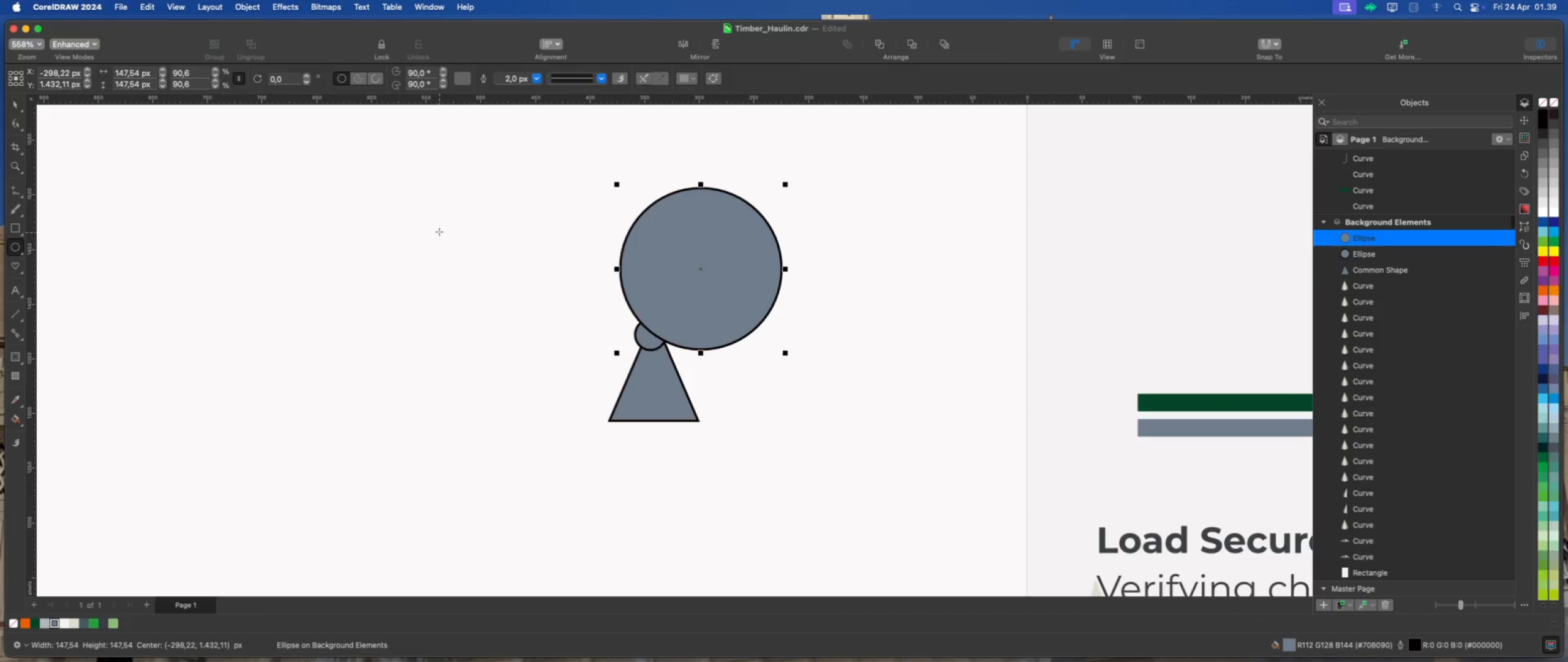 
left_click_drag(start_coordinate=[438, 229], to_coordinate=[480, 374])
 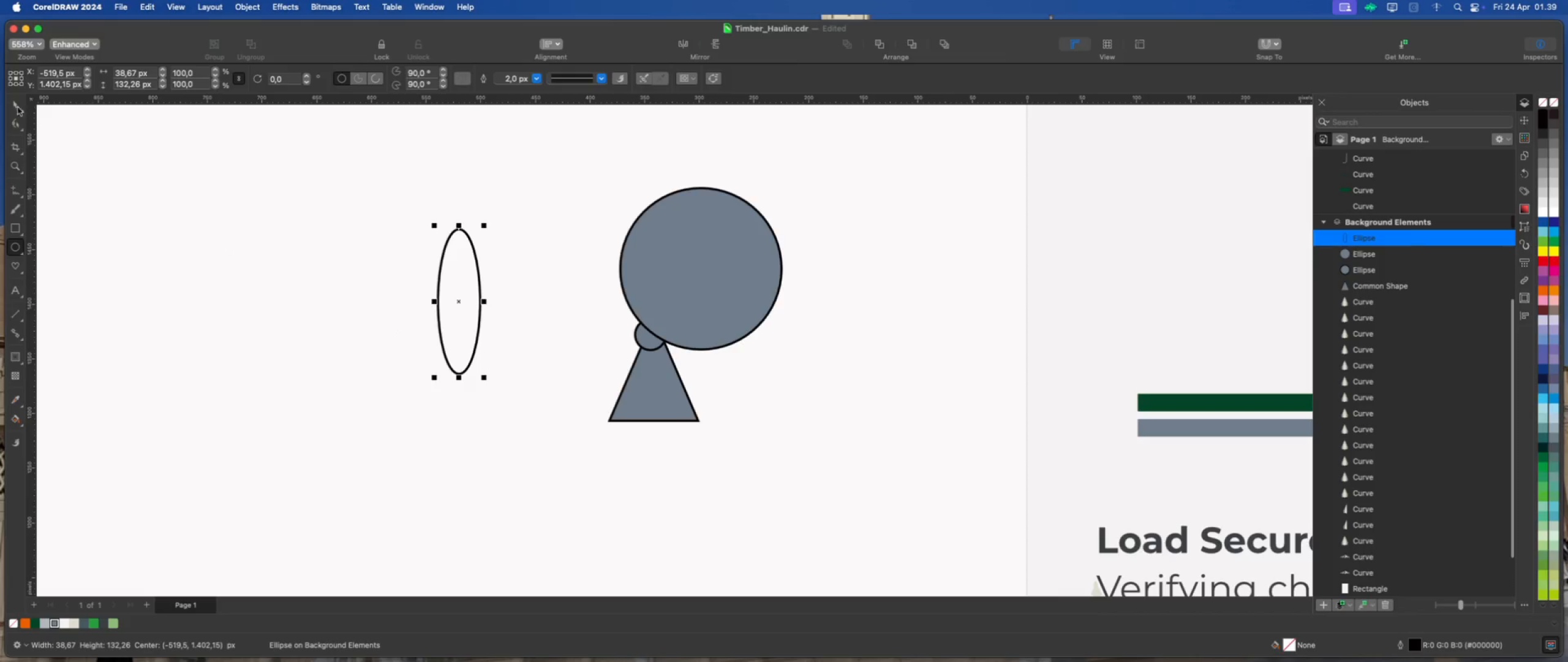 
left_click([13, 103])
 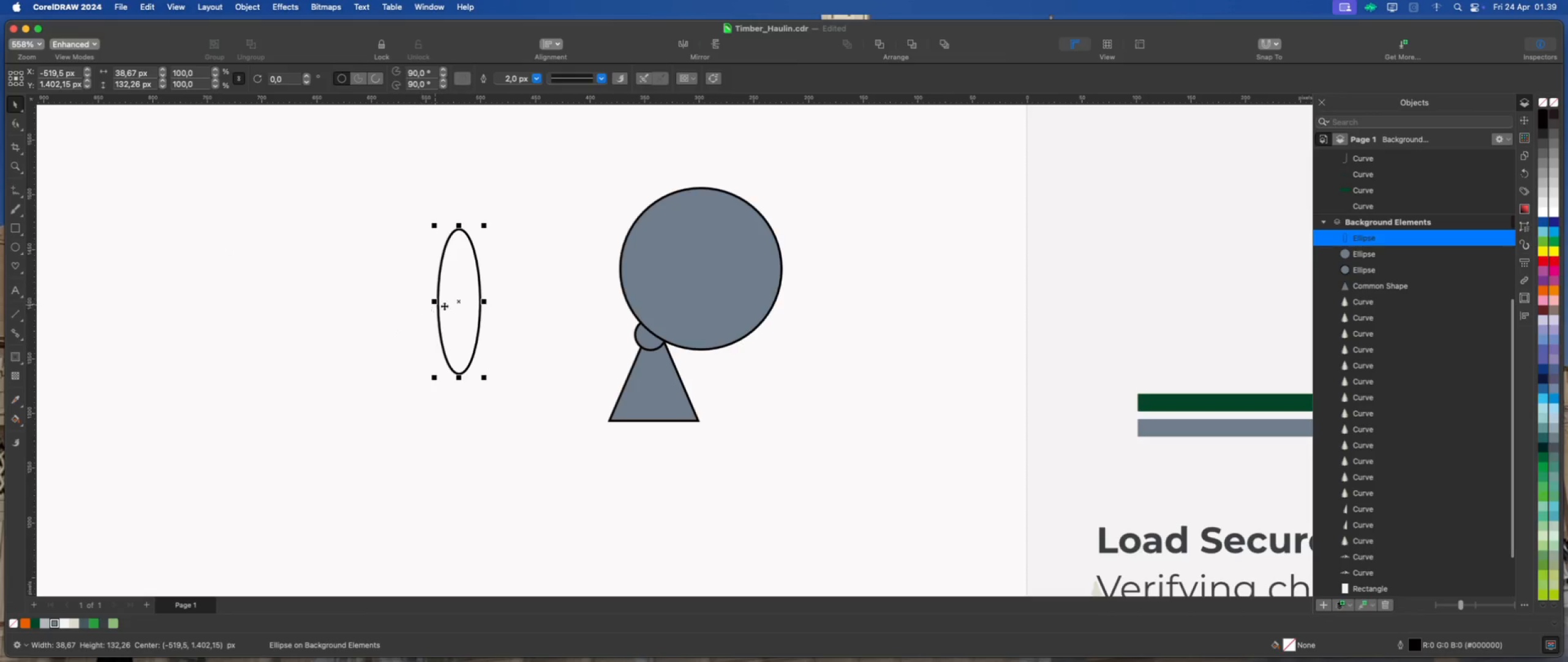 
left_click([448, 306])
 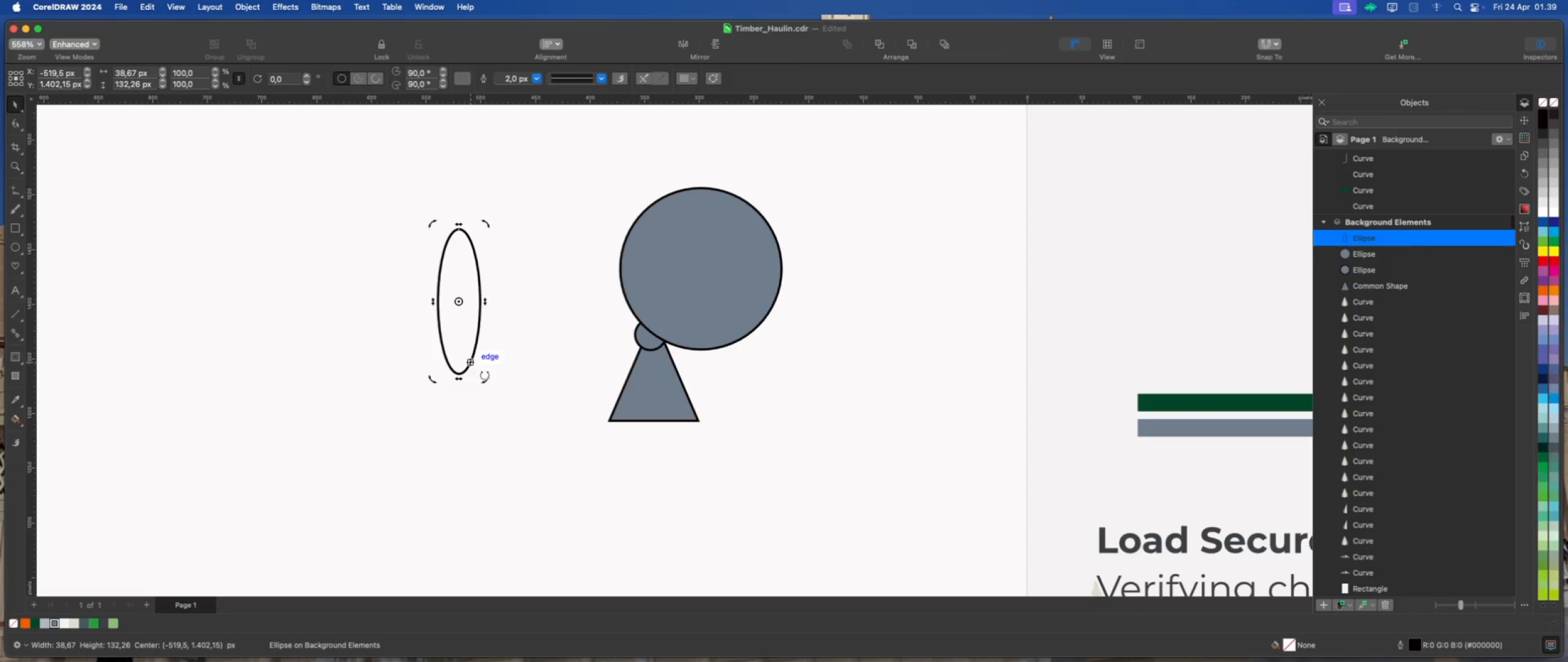 
left_click_drag(start_coordinate=[486, 377], to_coordinate=[525, 340])
 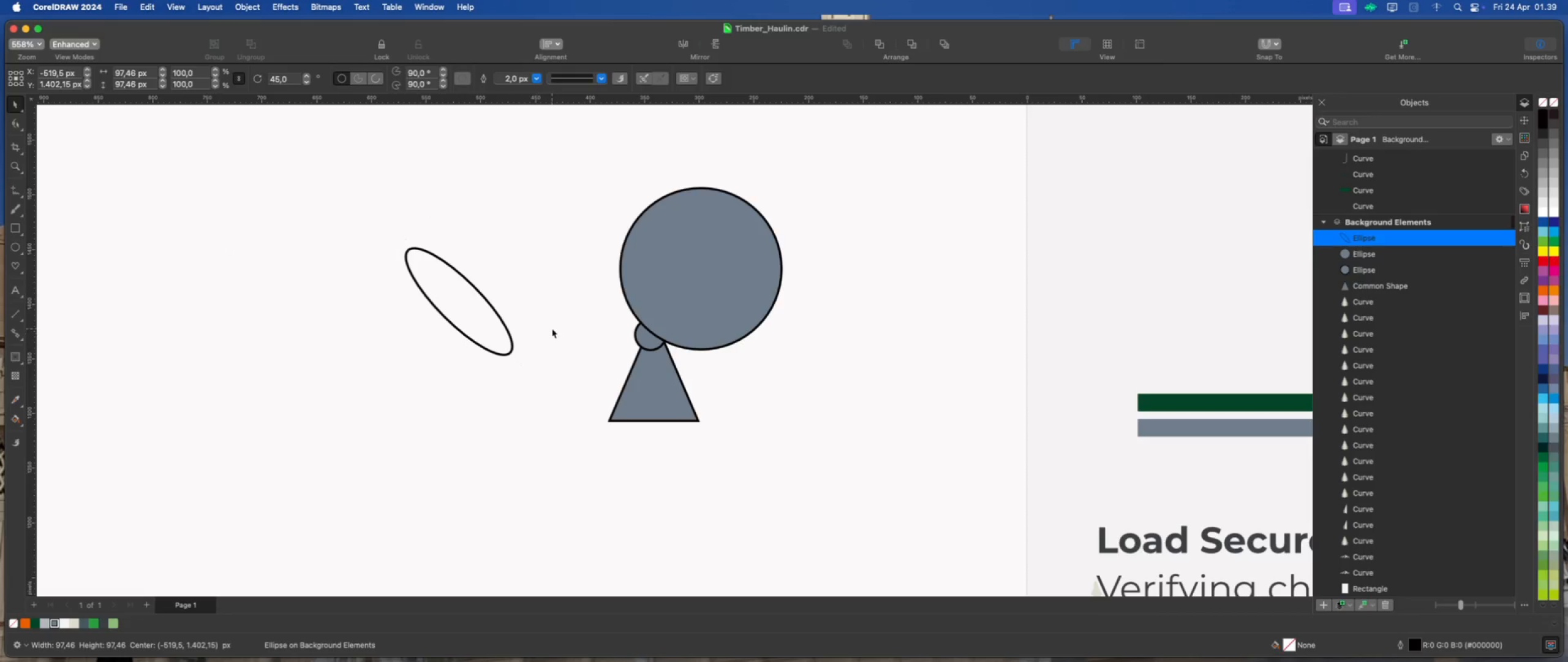 
hold_key(key=CommandLeft, duration=1.46)
 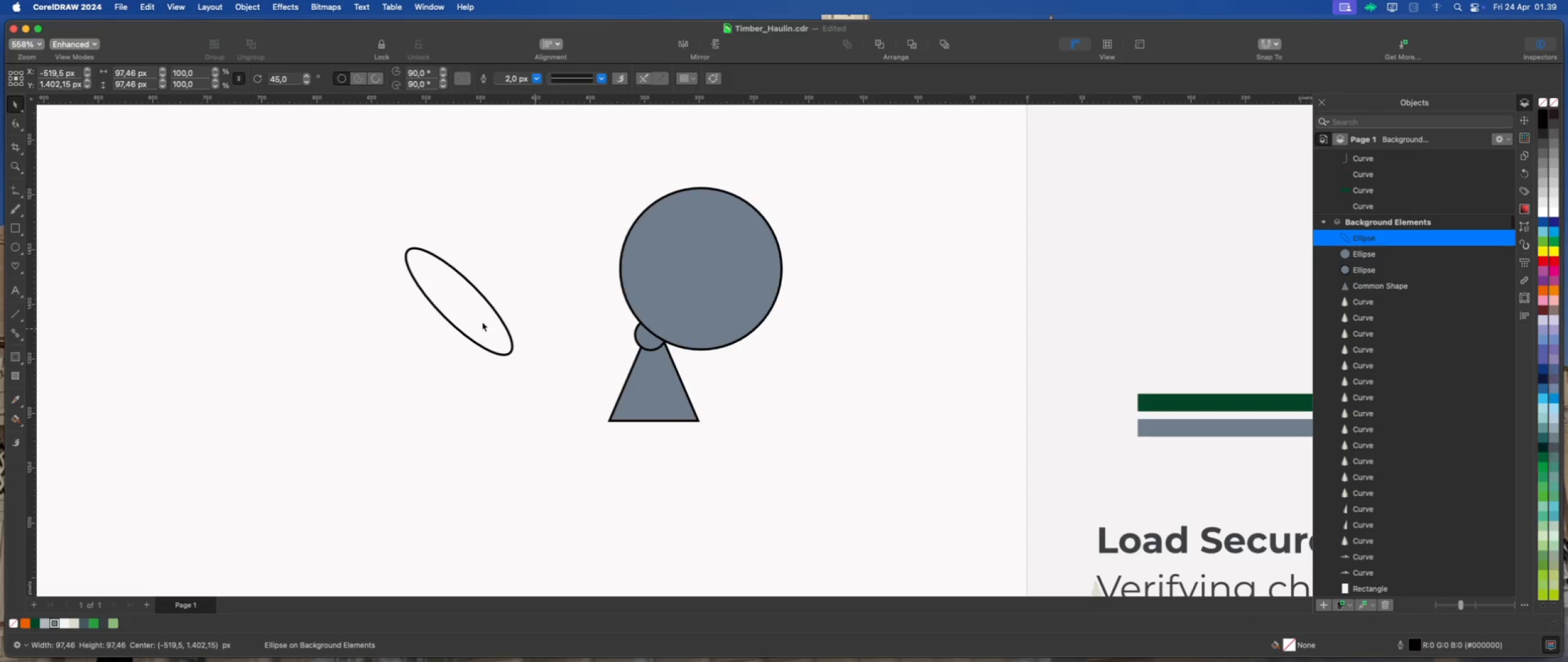 
left_click_drag(start_coordinate=[479, 321], to_coordinate=[696, 312])
 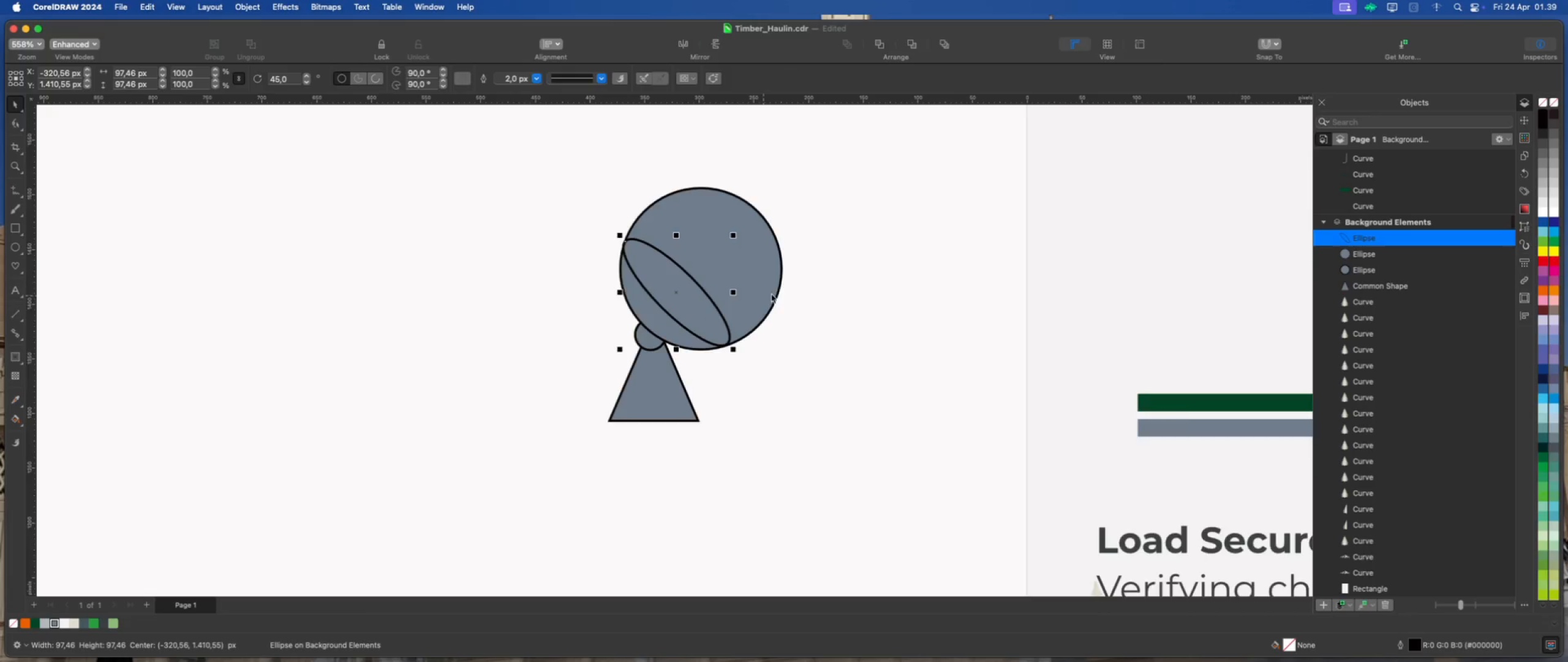 
scroll: coordinate [776, 292], scroll_direction: up, amount: 1.0
 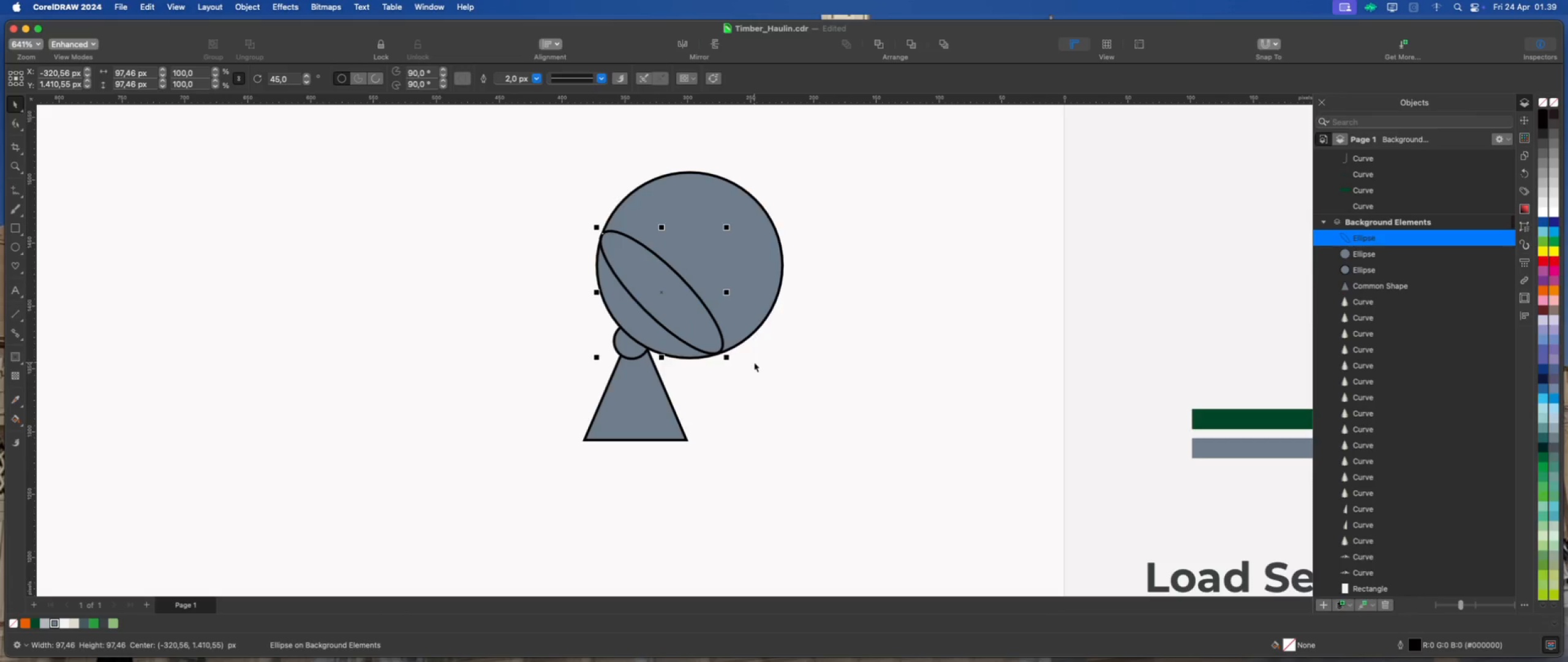 
wait(5.52)
 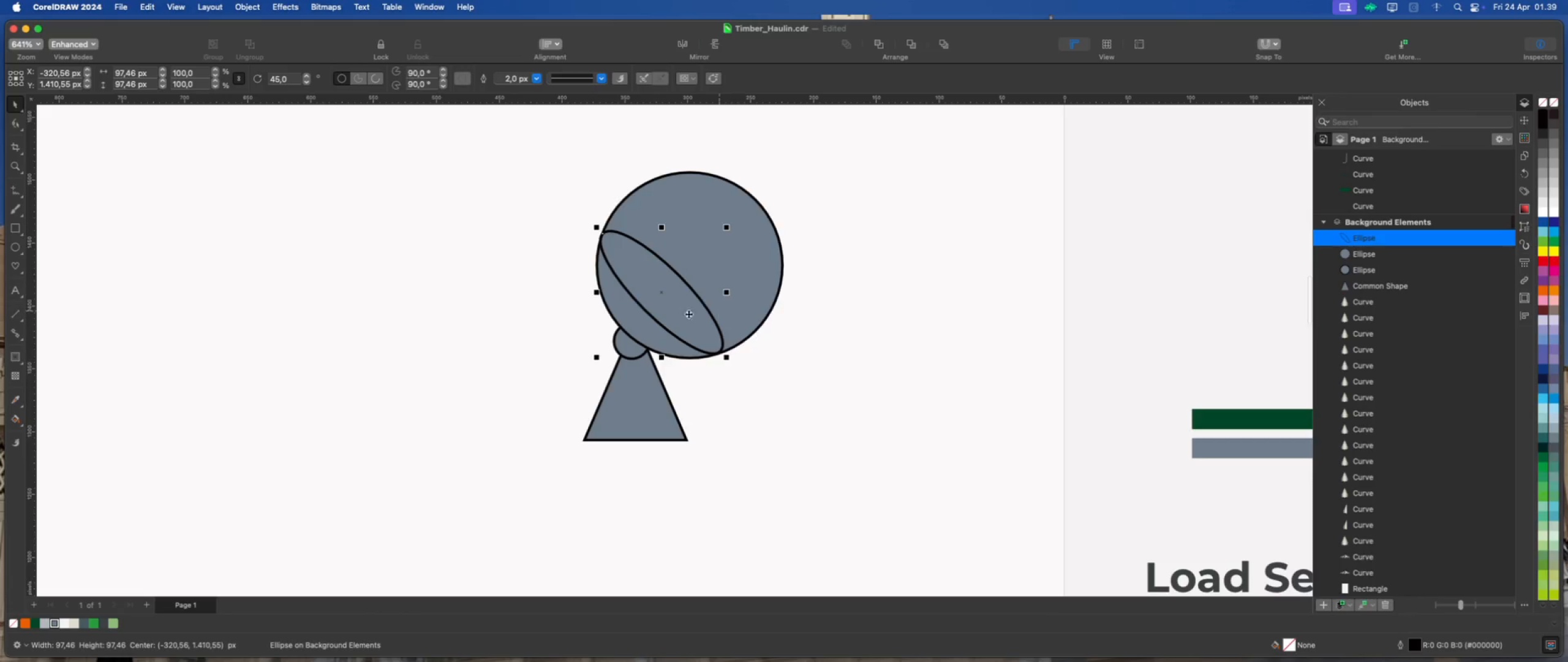 
mouse_move([50, 623])
 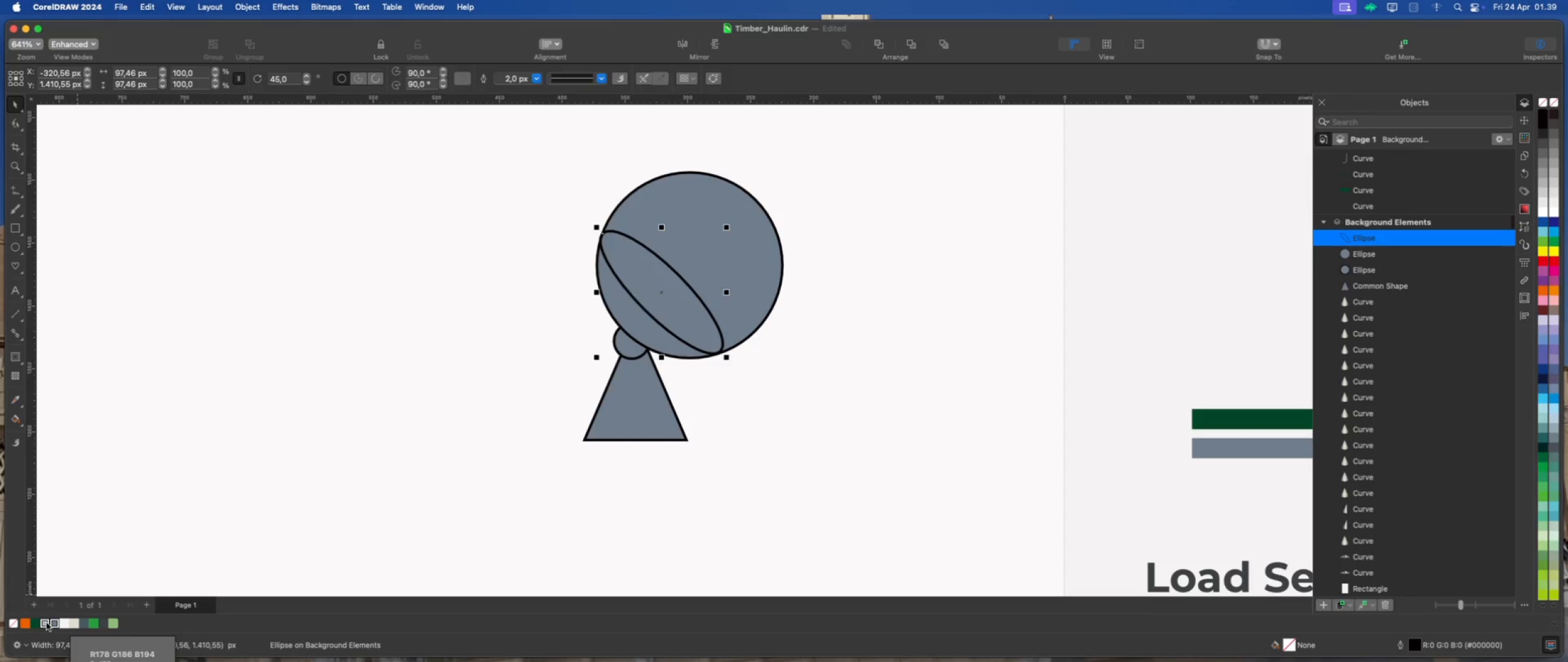 
left_click([47, 623])
 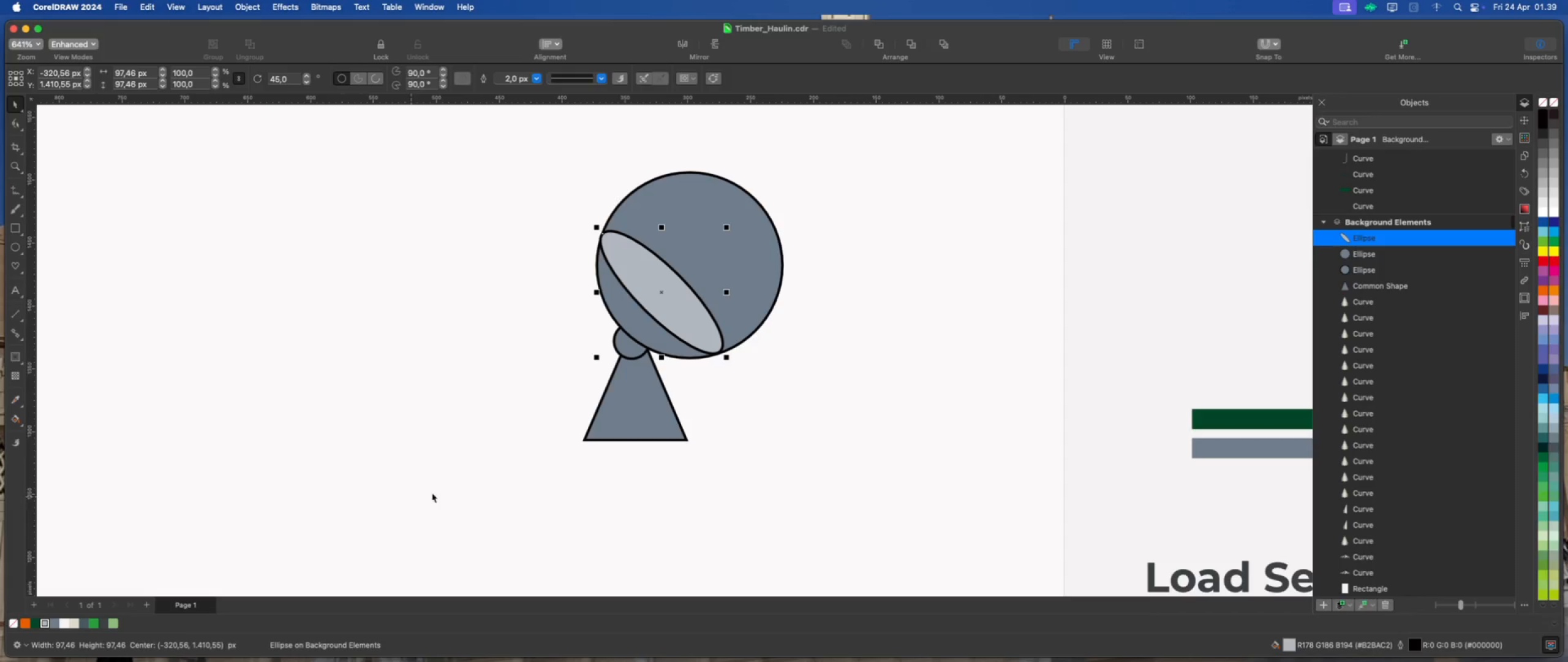 
scroll: coordinate [744, 368], scroll_direction: up, amount: 3.0
 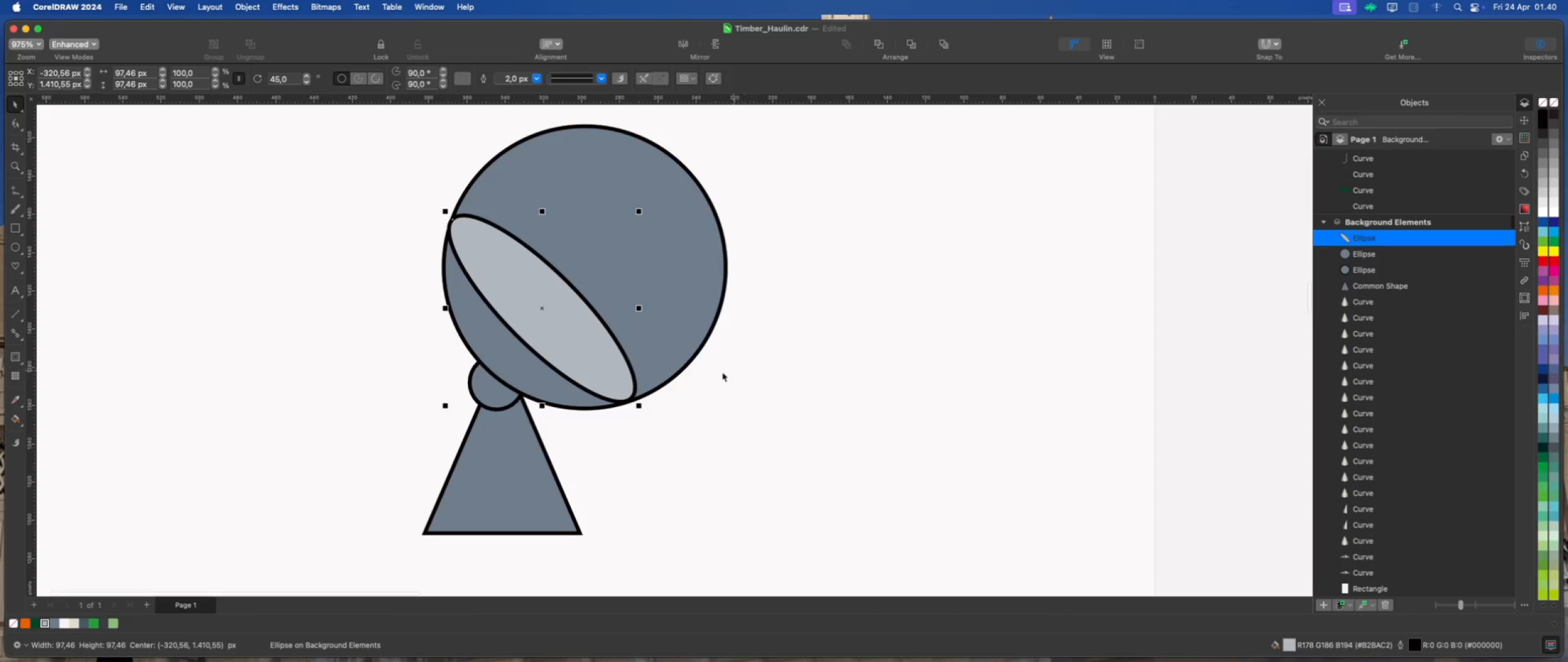 
left_click([707, 435])
 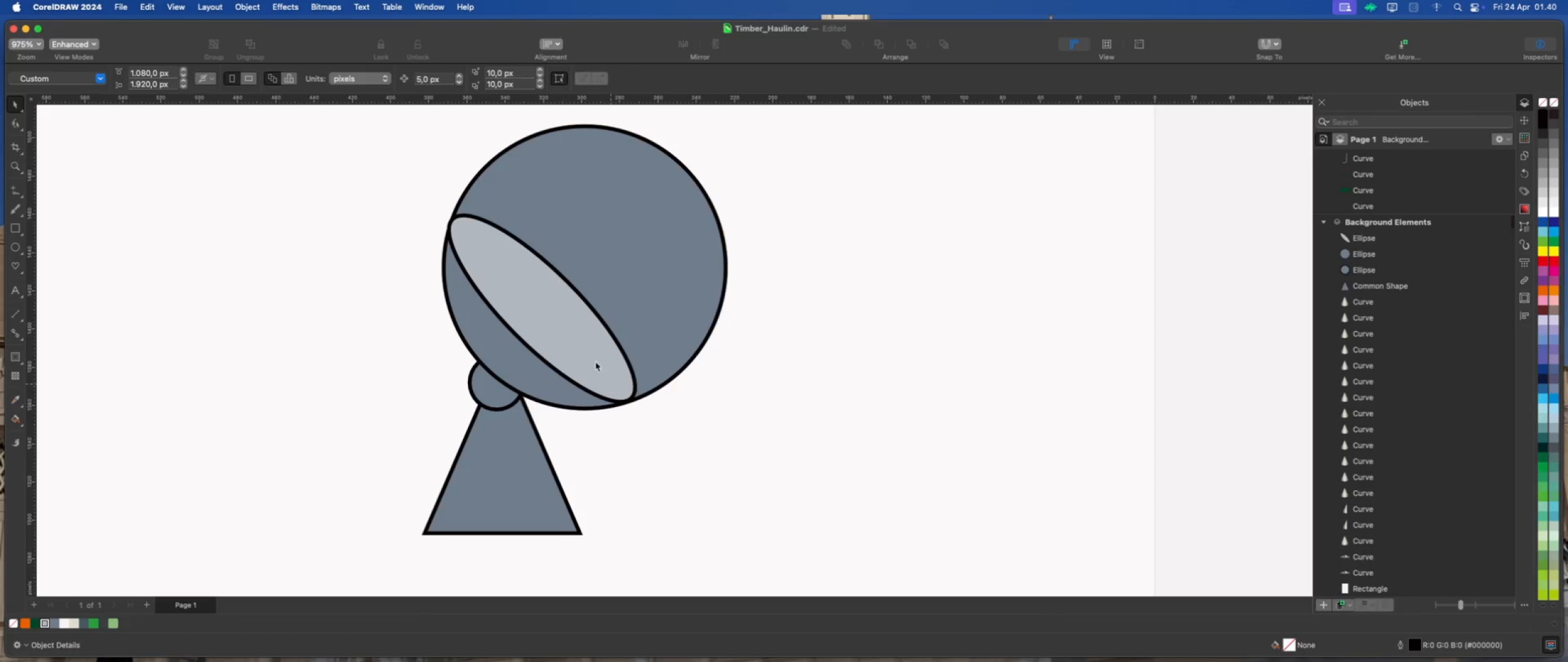 
scroll: coordinate [526, 305], scroll_direction: up, amount: 2.0
 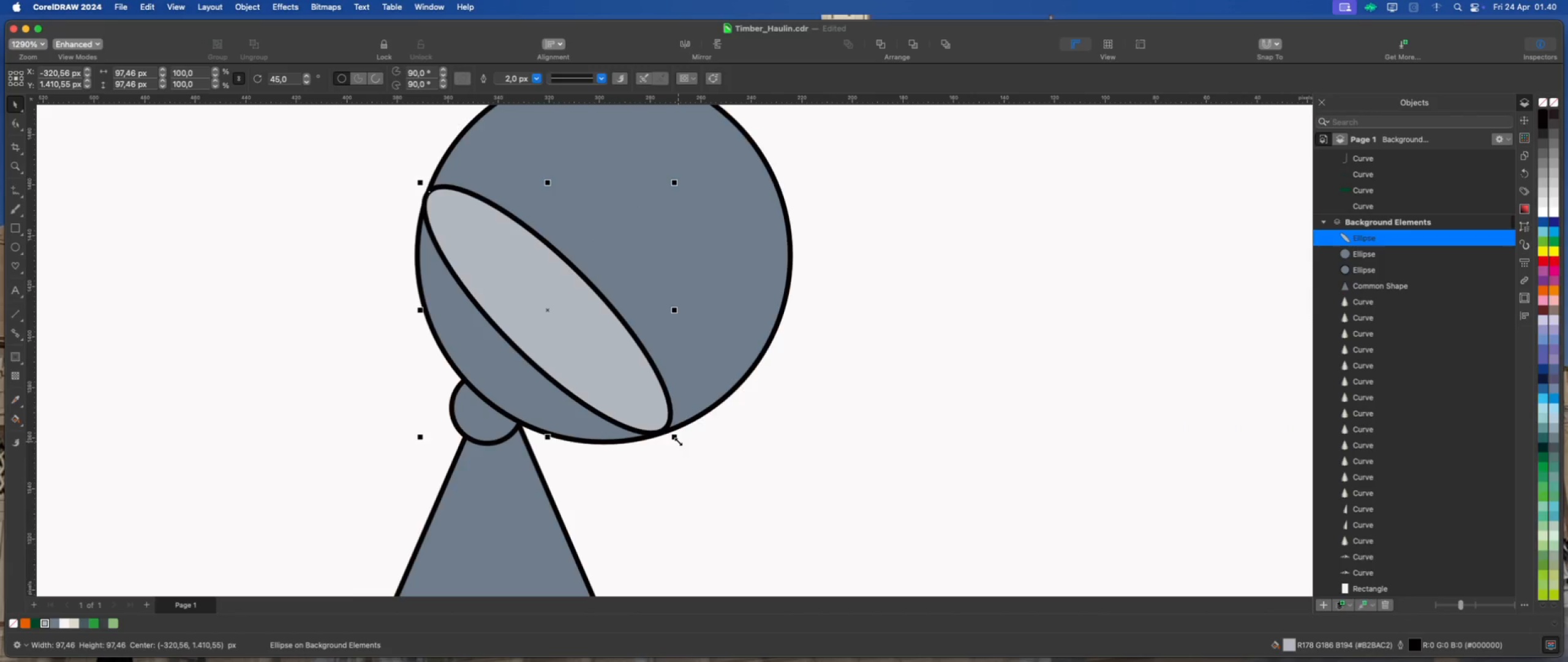 
left_click([678, 441])
 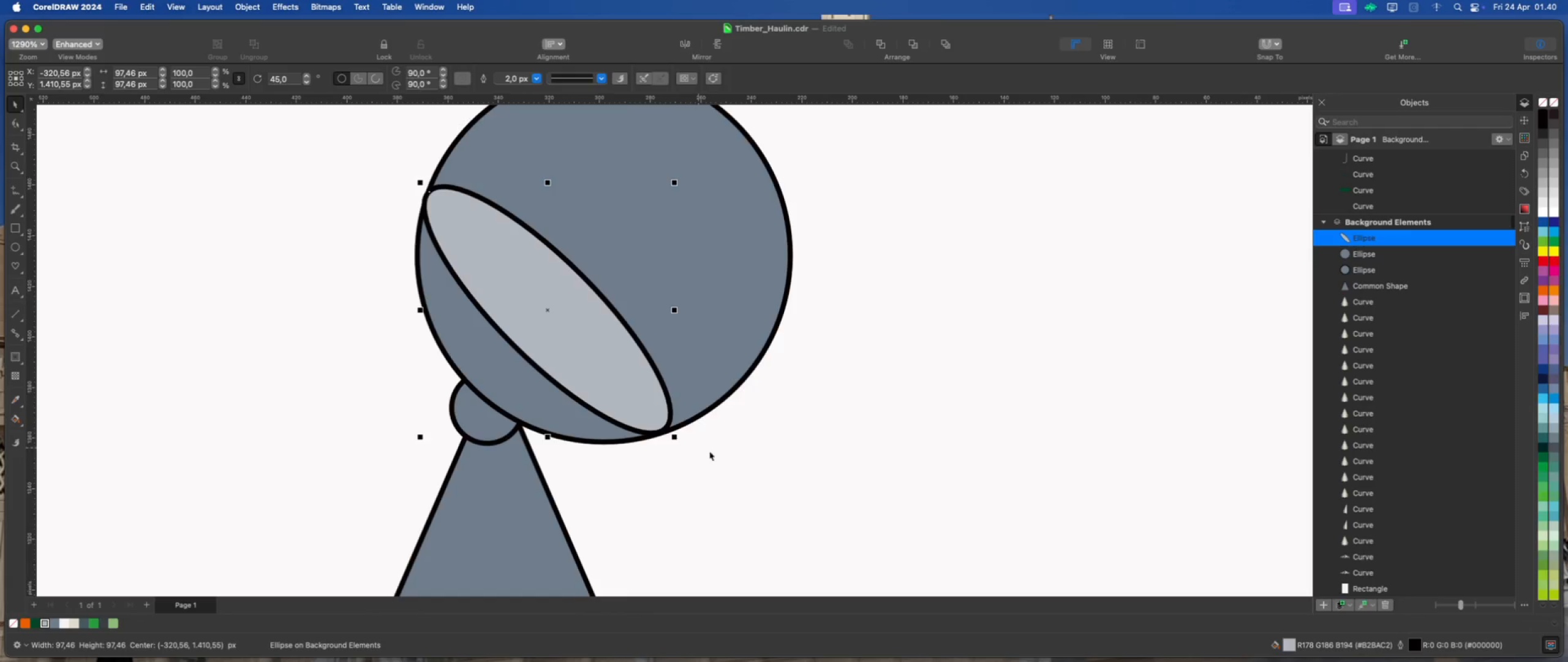 
left_click([723, 453])
 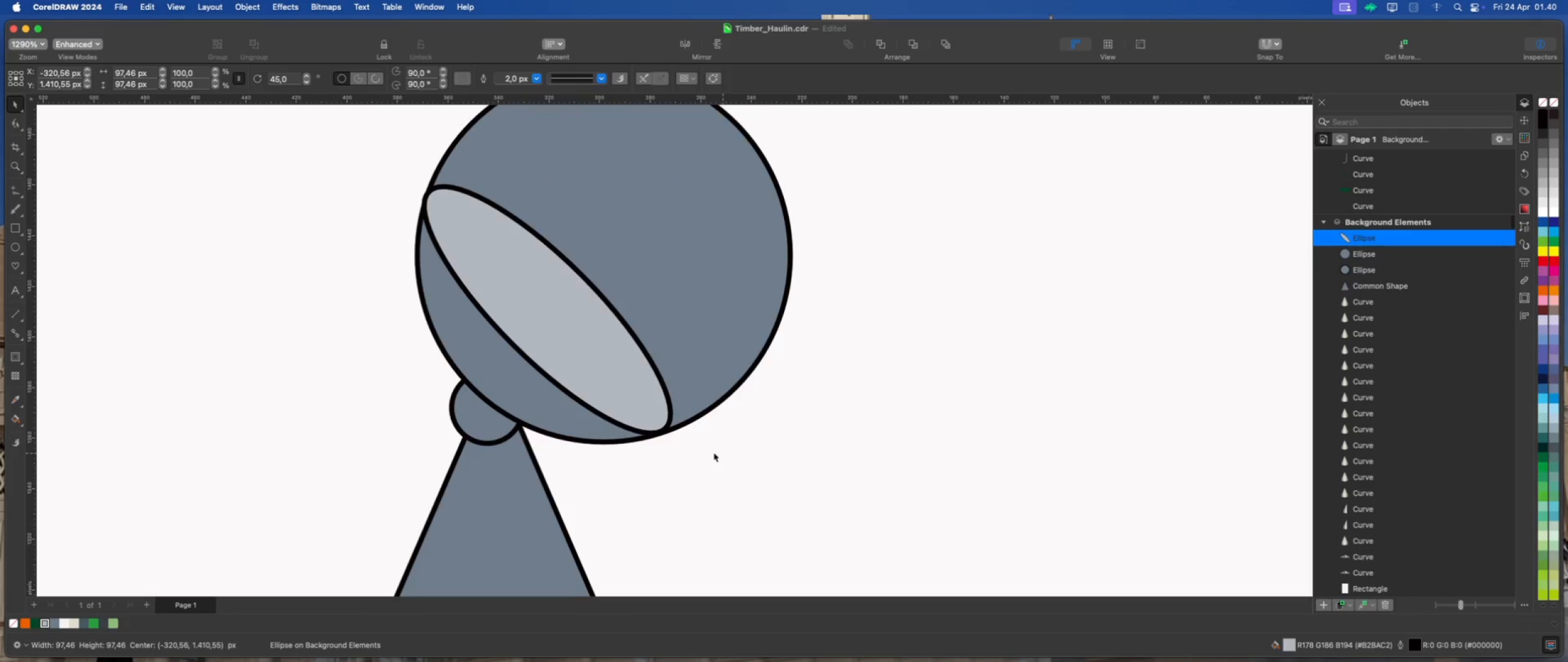 
scroll: coordinate [703, 452], scroll_direction: down, amount: 1.0
 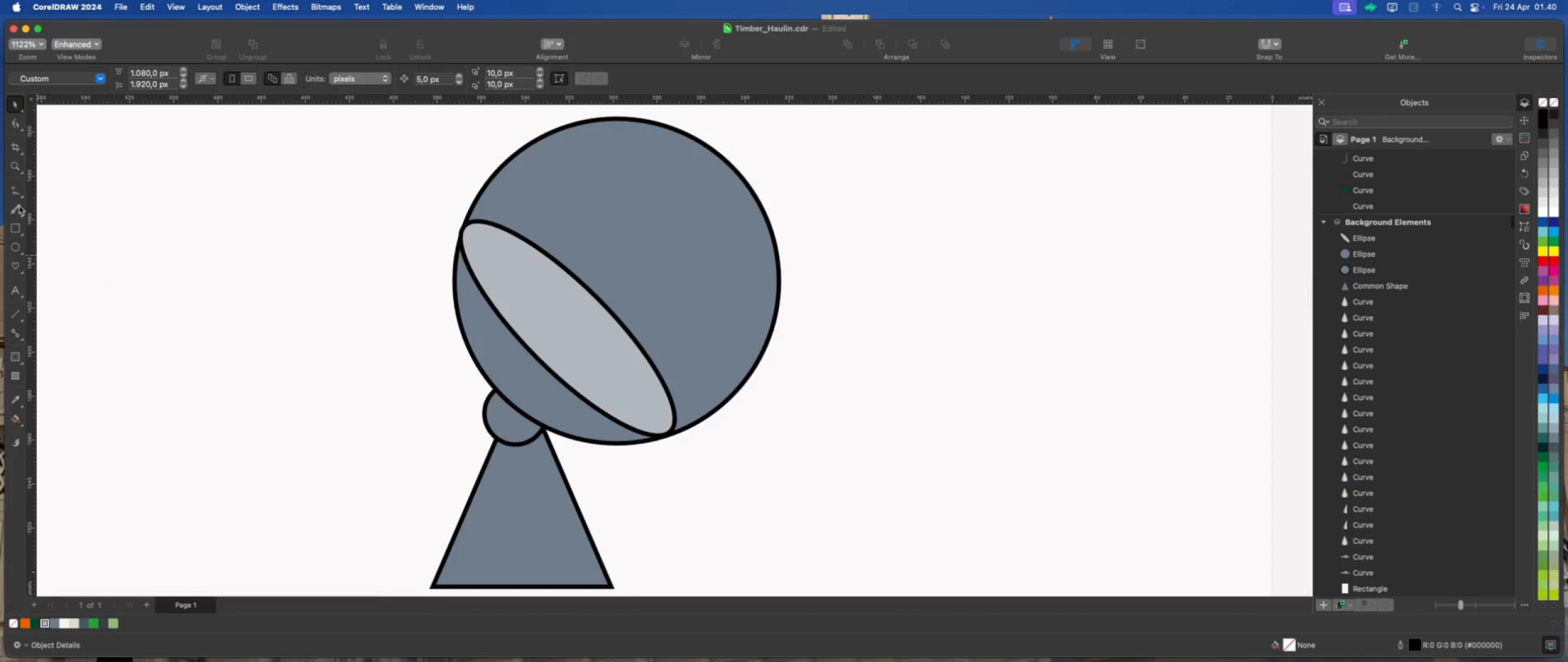 
left_click([23, 196])
 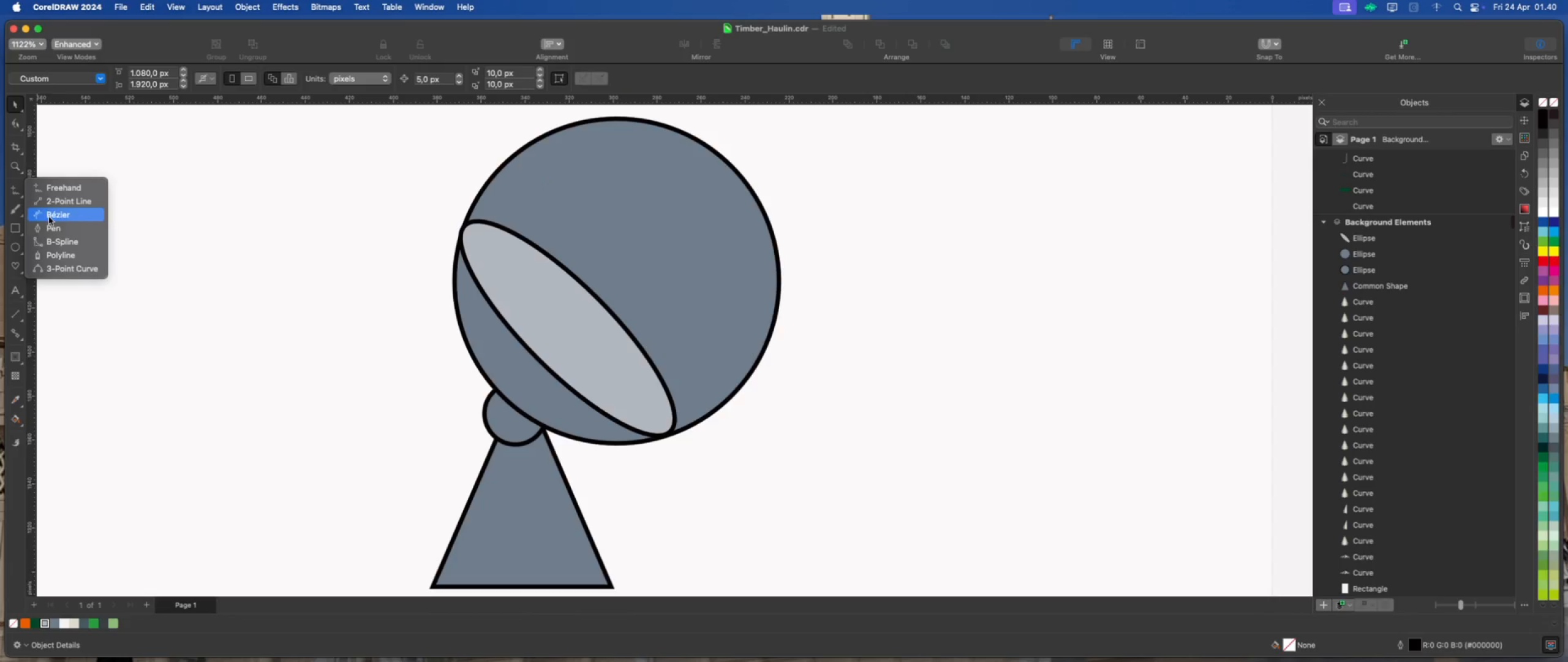 
left_click([50, 226])
 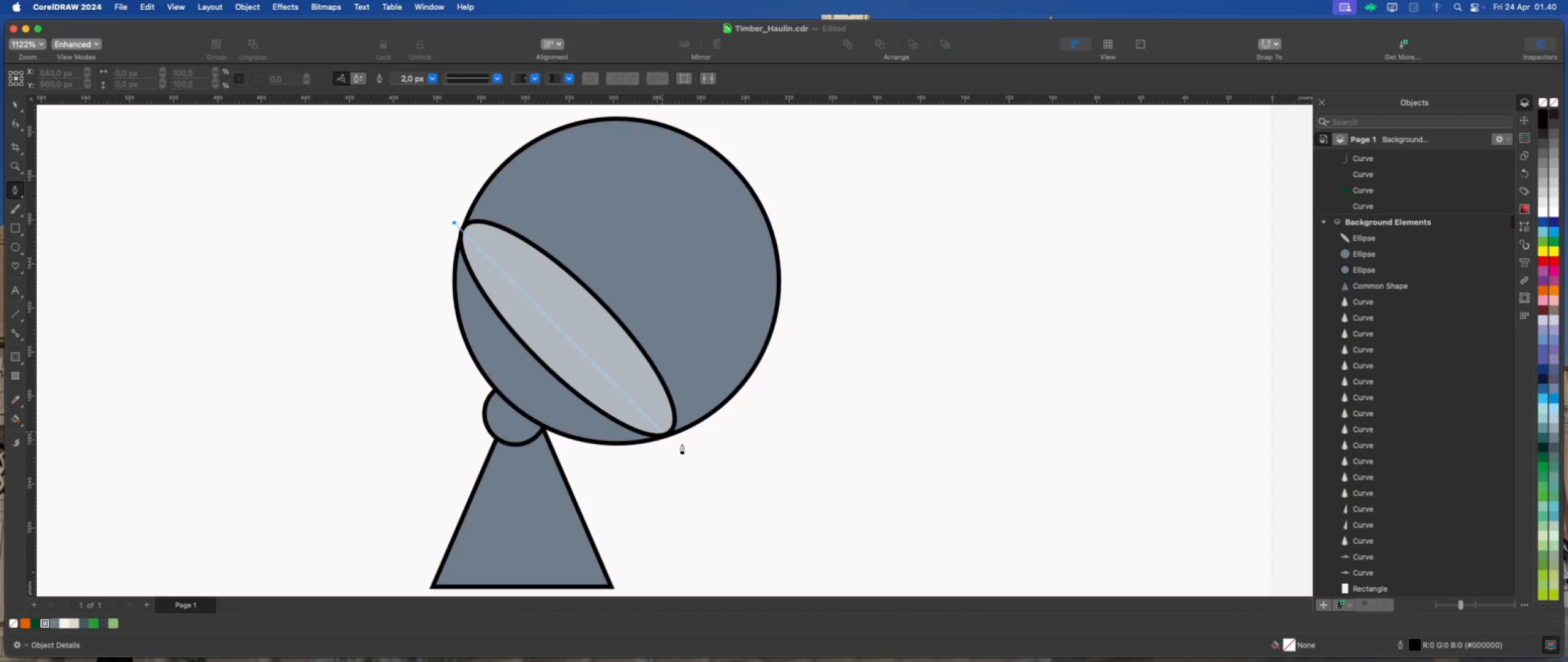 
left_click([684, 450])
 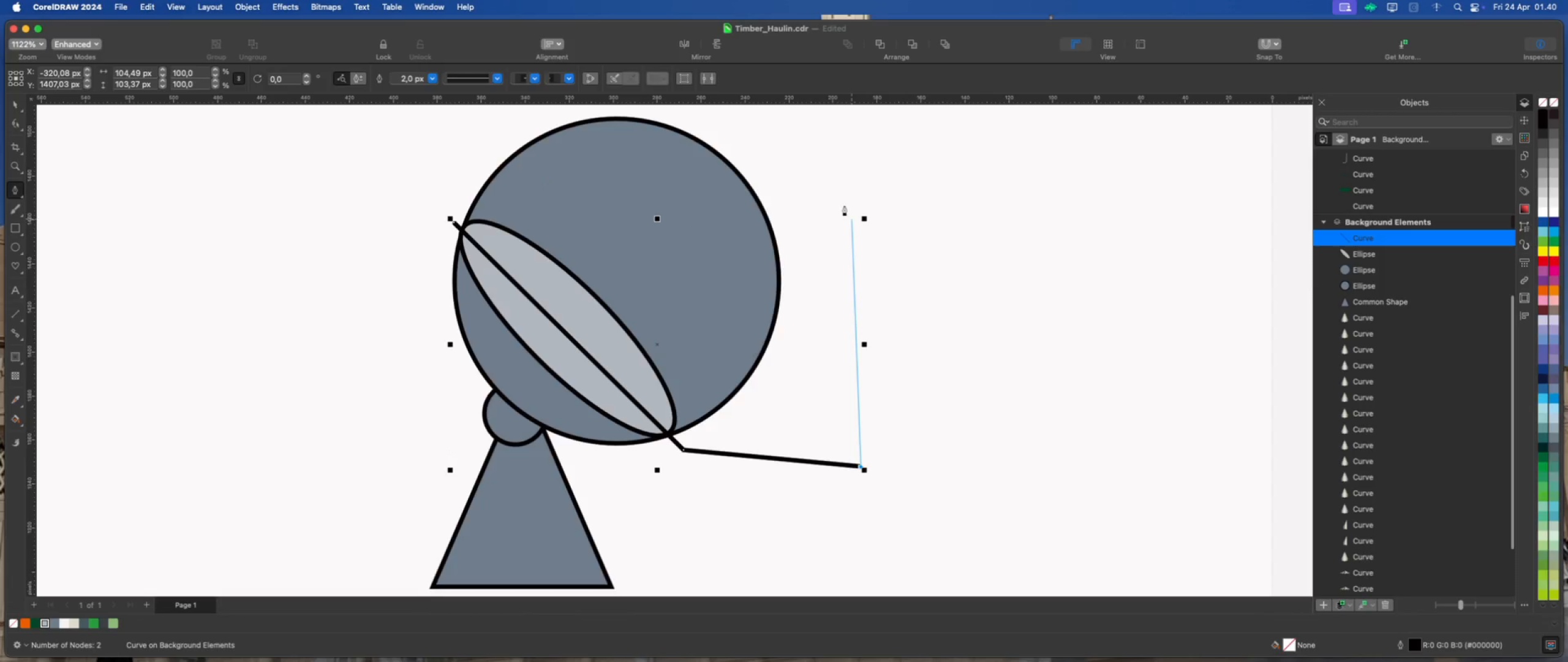 
left_click([813, 142])
 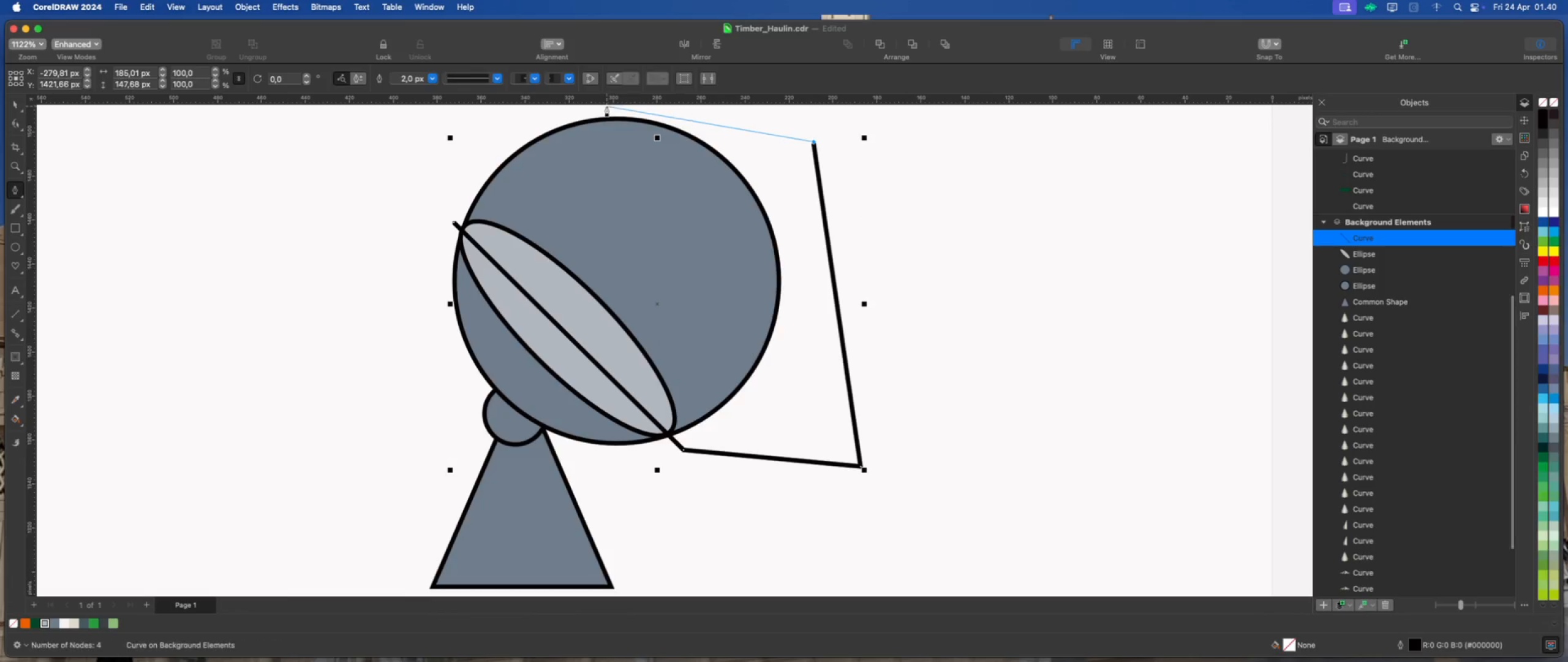 
left_click([606, 106])
 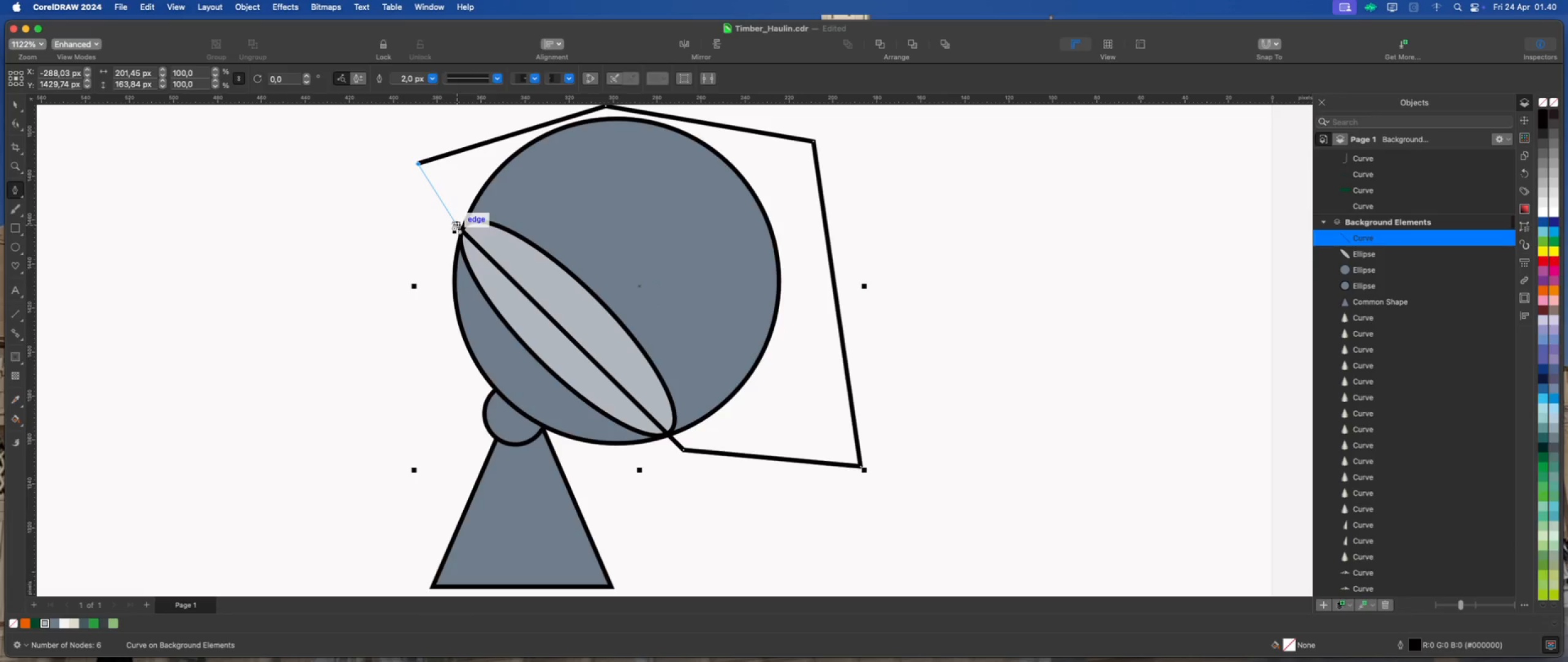 
left_click([454, 223])
 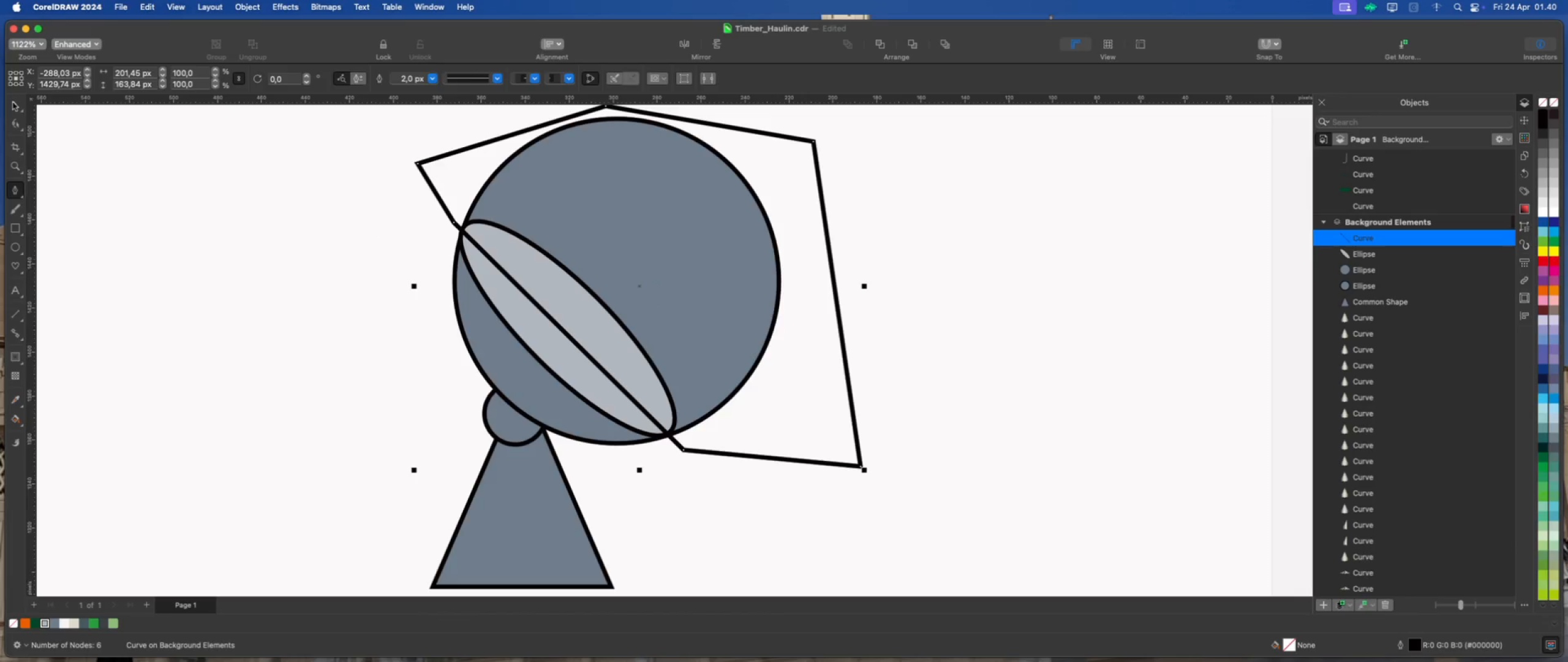 
hold_key(key=ShiftLeft, duration=0.94)
left_click([471, 329])
 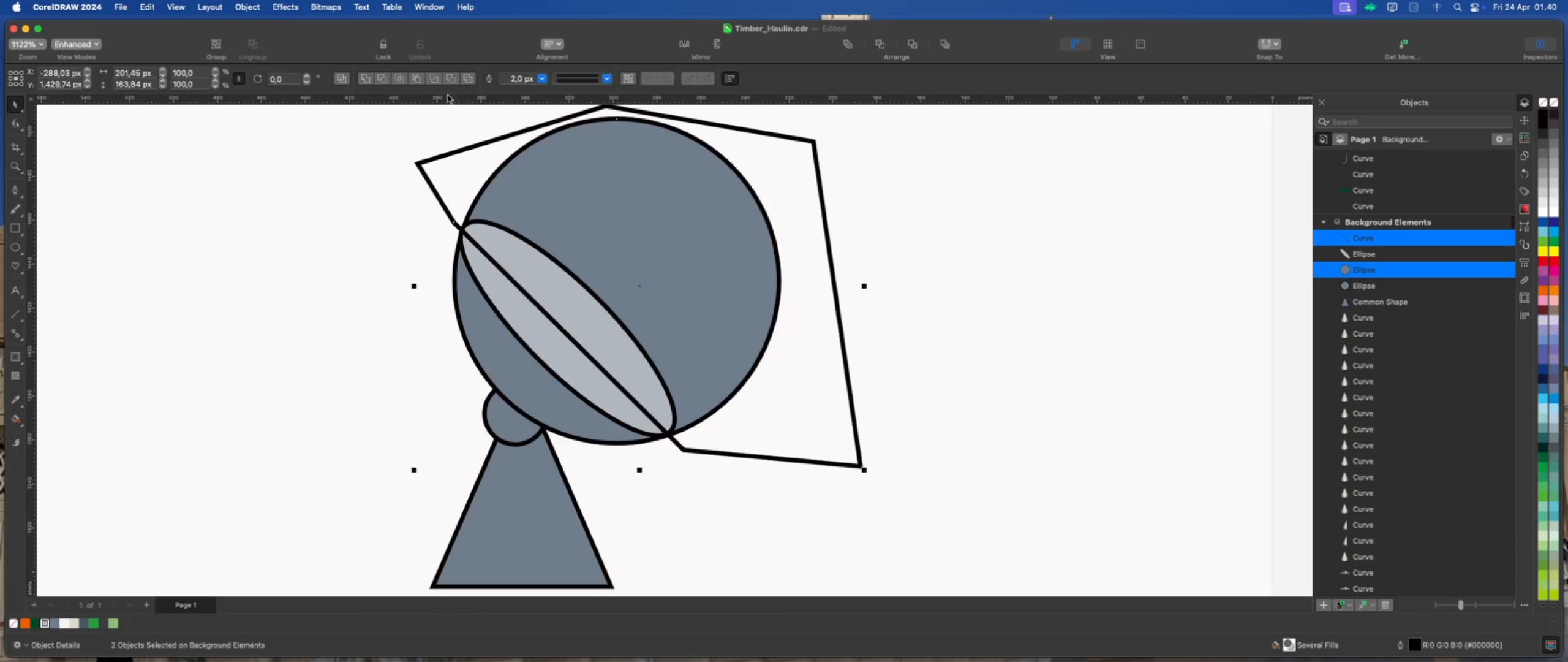 
left_click([451, 77])
 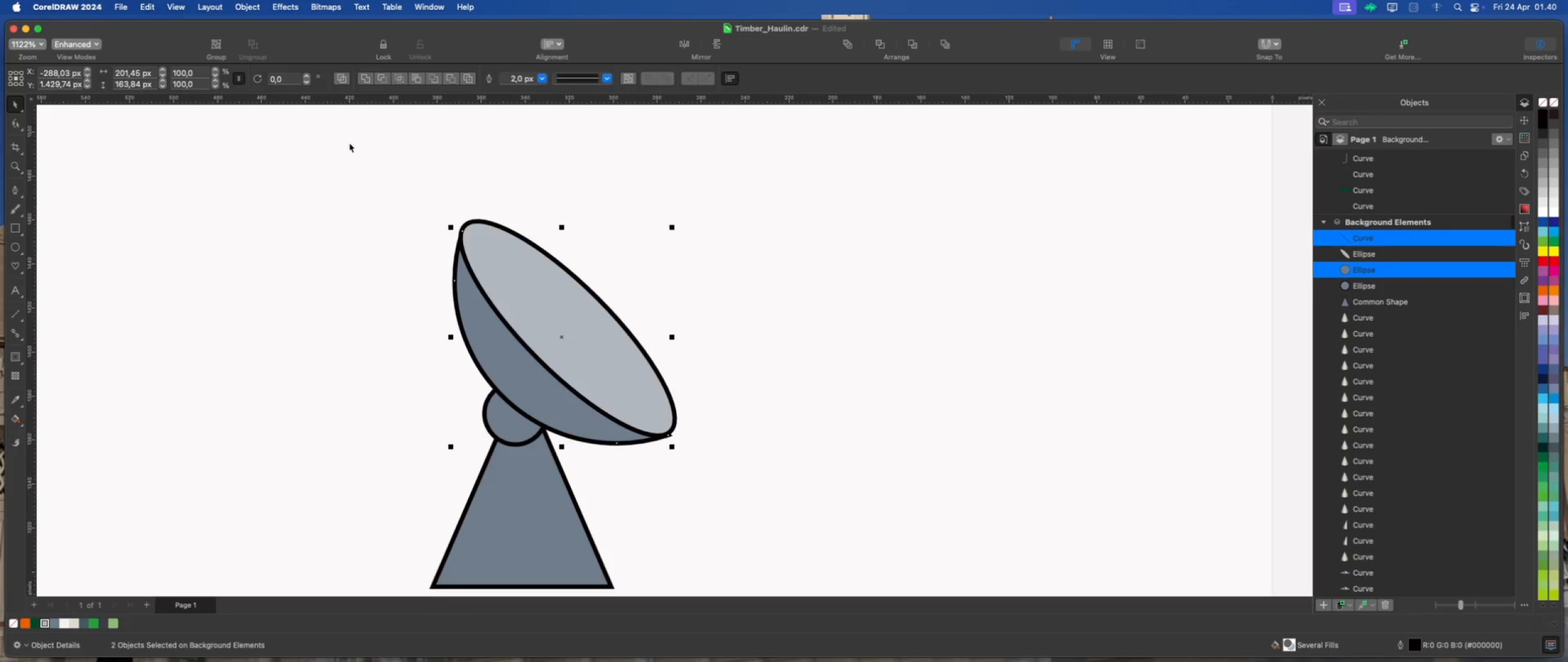 
left_click([346, 144])
 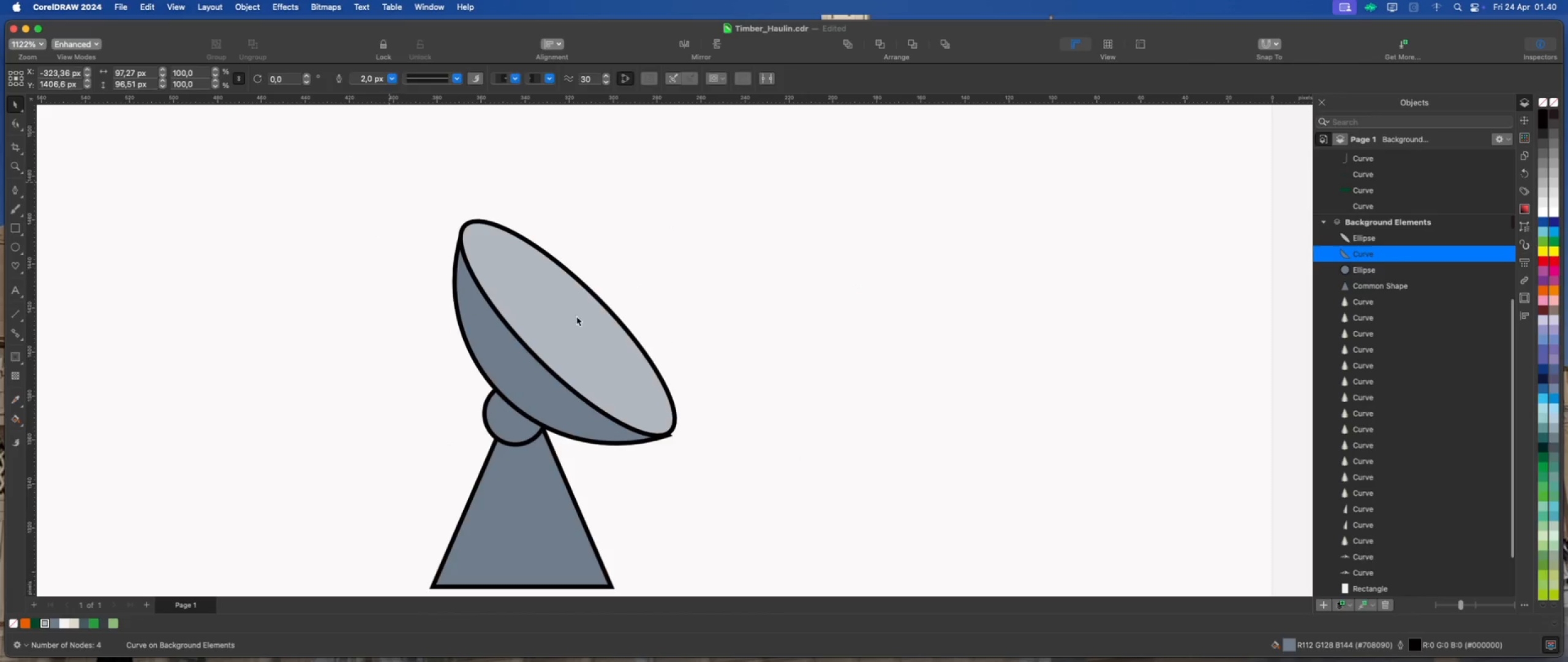 
left_click([606, 354])
 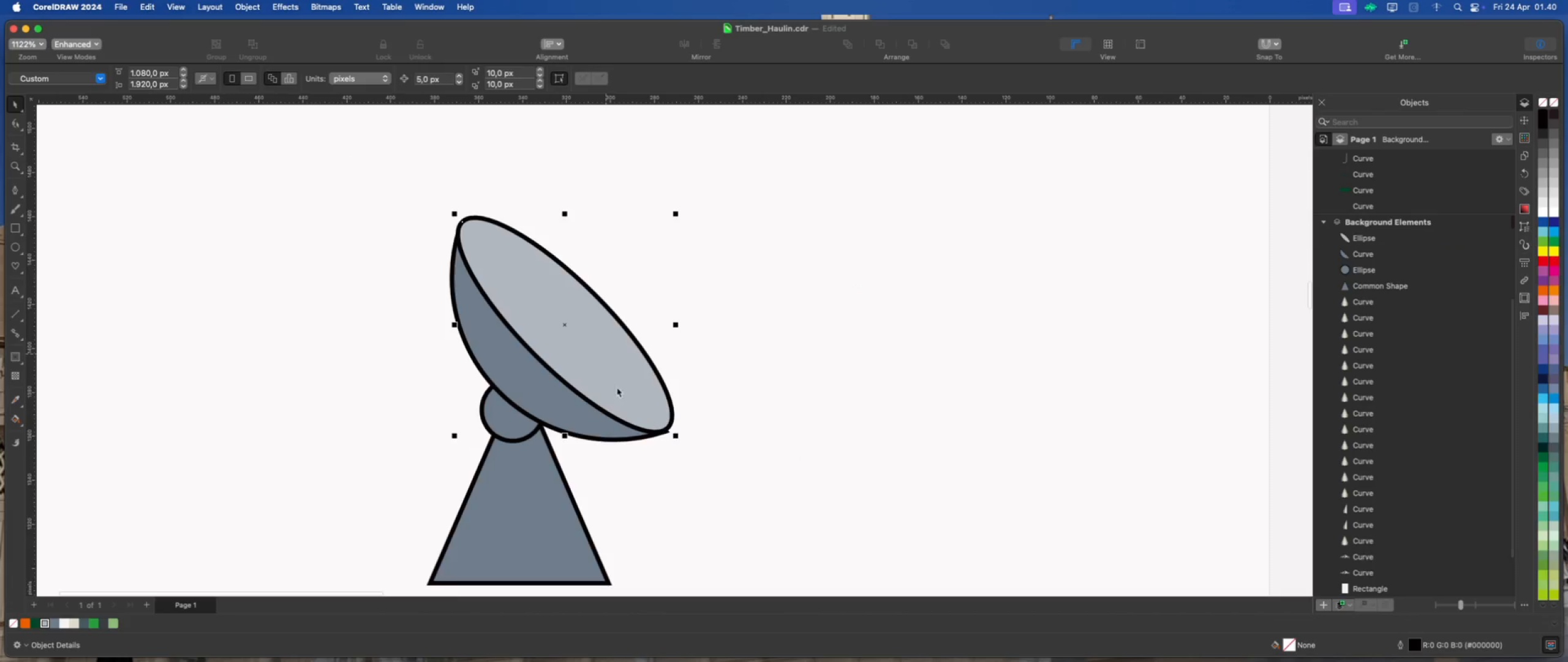 
scroll: coordinate [600, 341], scroll_direction: none, amount: 0.0
 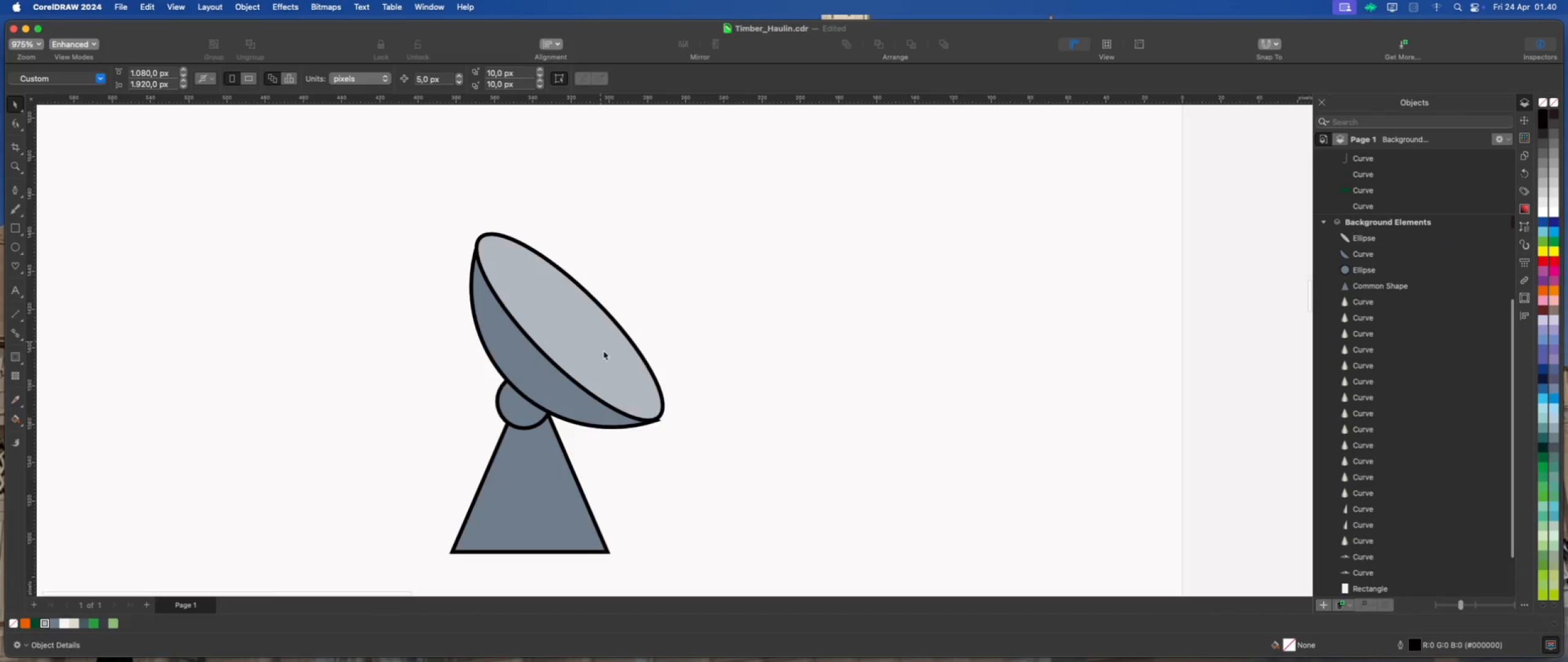 
scroll: coordinate [628, 405], scroll_direction: up, amount: 3.0
 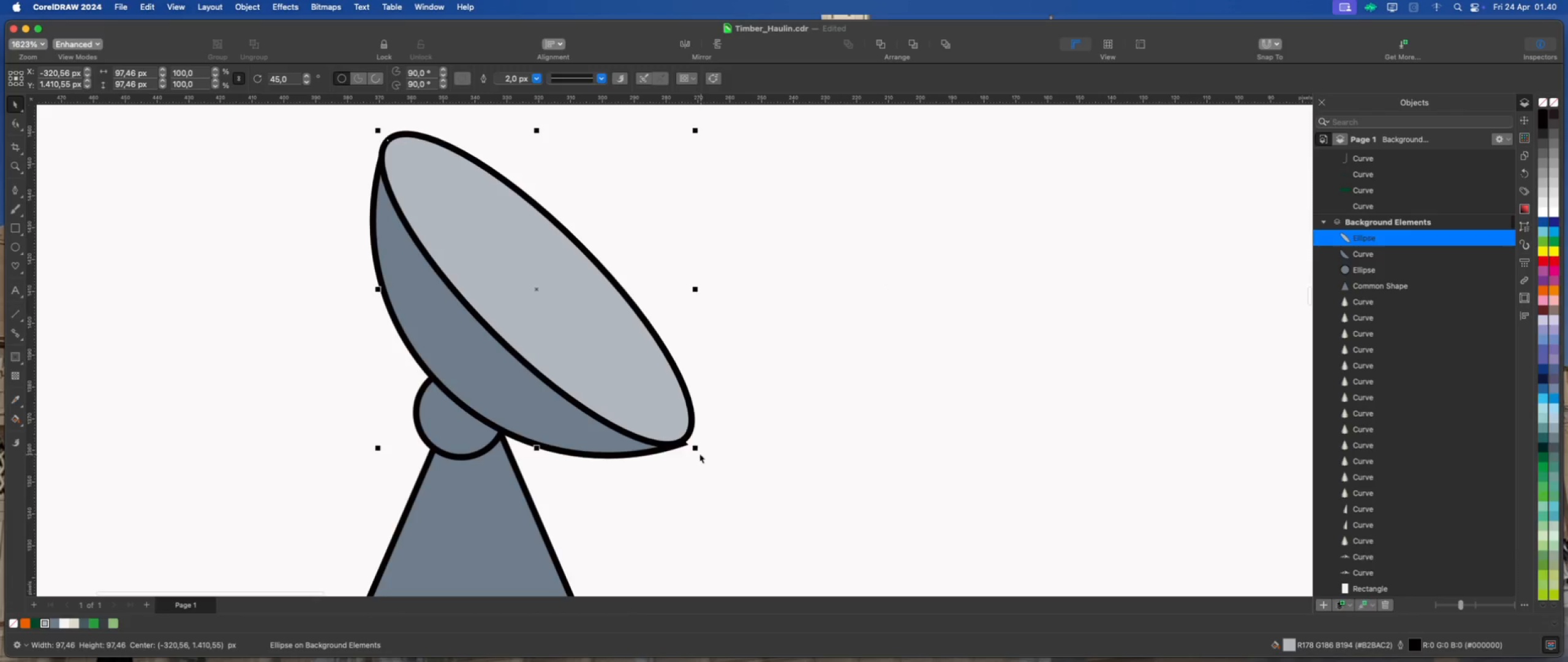 
left_click_drag(start_coordinate=[697, 450], to_coordinate=[701, 452])
 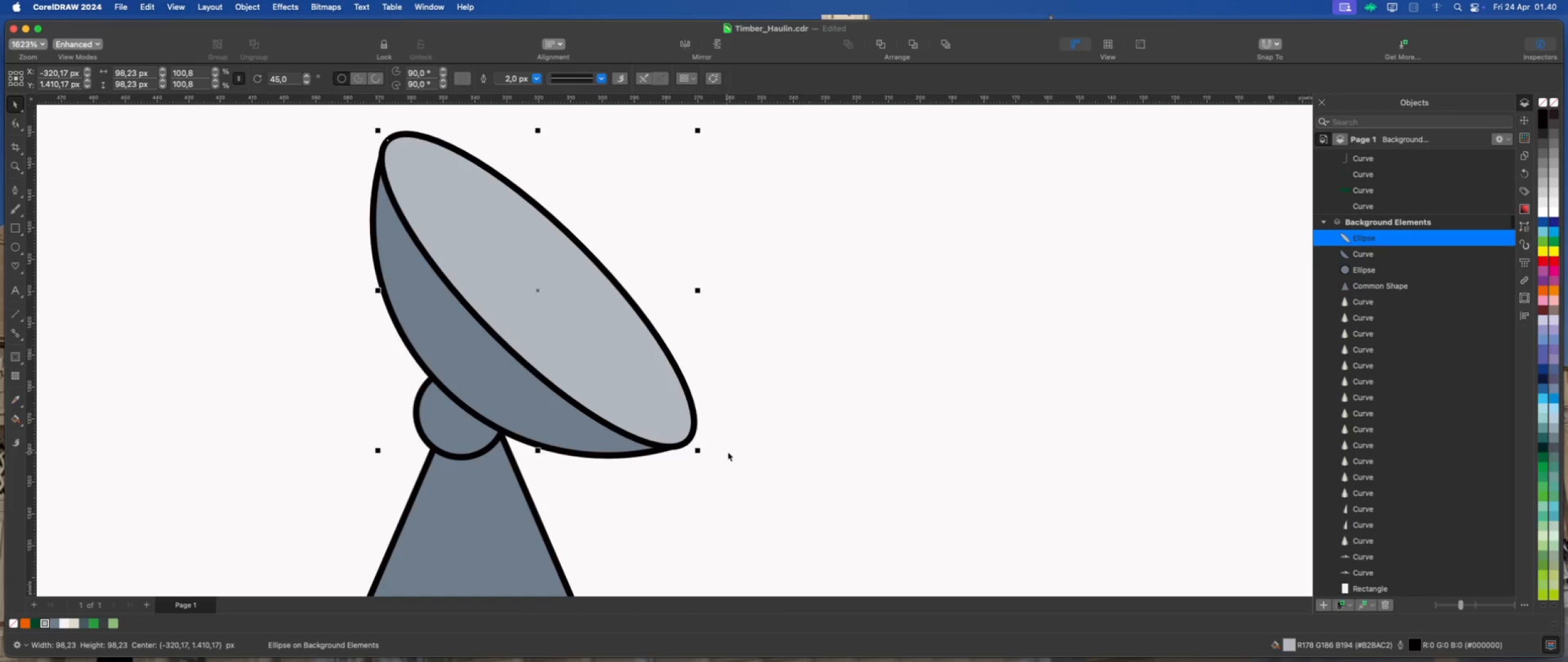 
left_click([729, 452])
 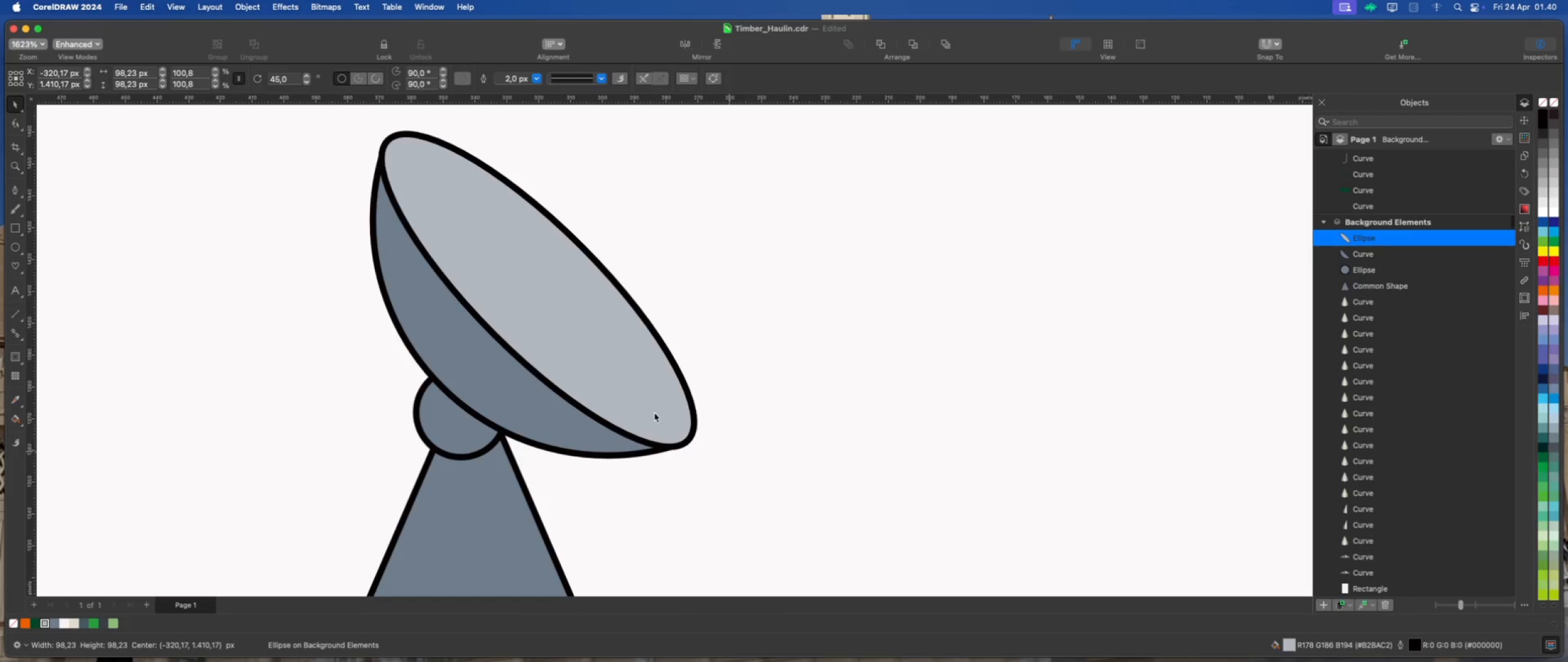 
scroll: coordinate [621, 404], scroll_direction: down, amount: 3.0
 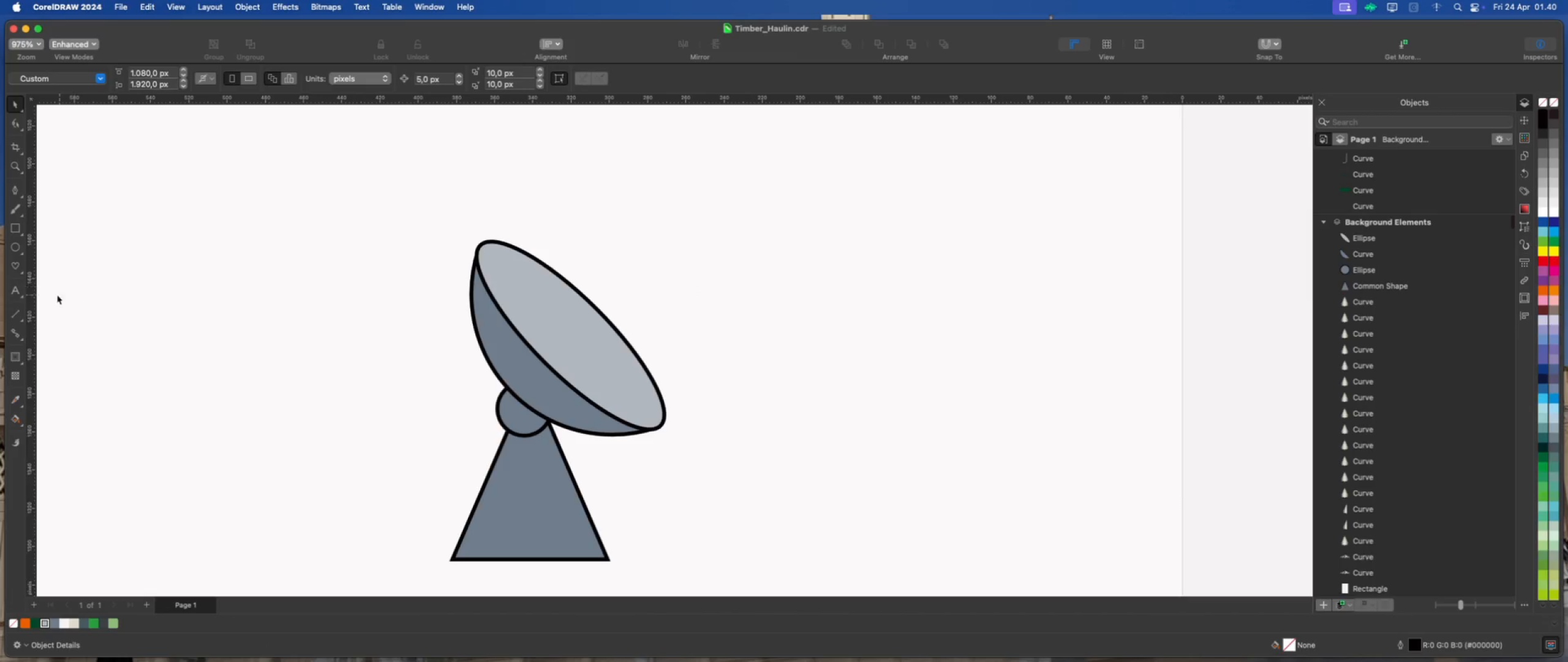 
wait(8.51)
 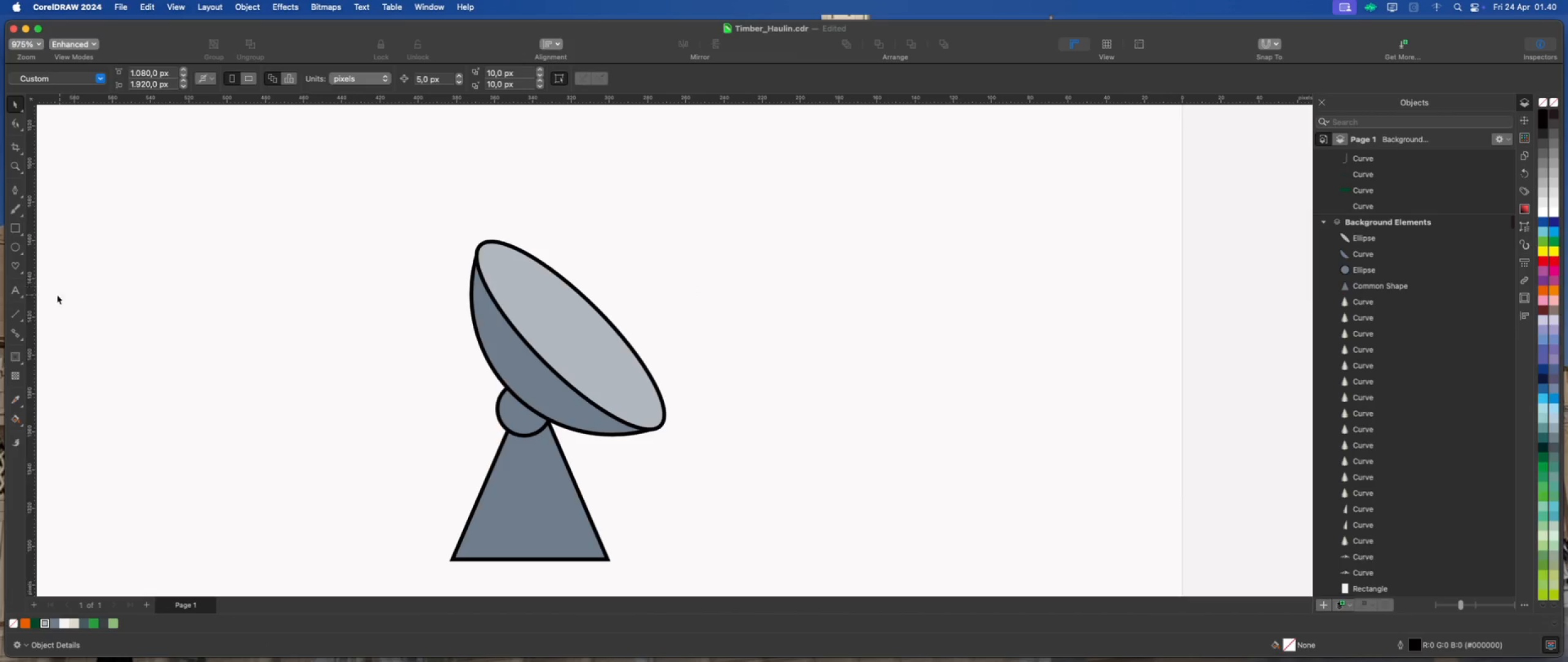 
left_click_drag(start_coordinate=[382, 150], to_coordinate=[410, 299])
 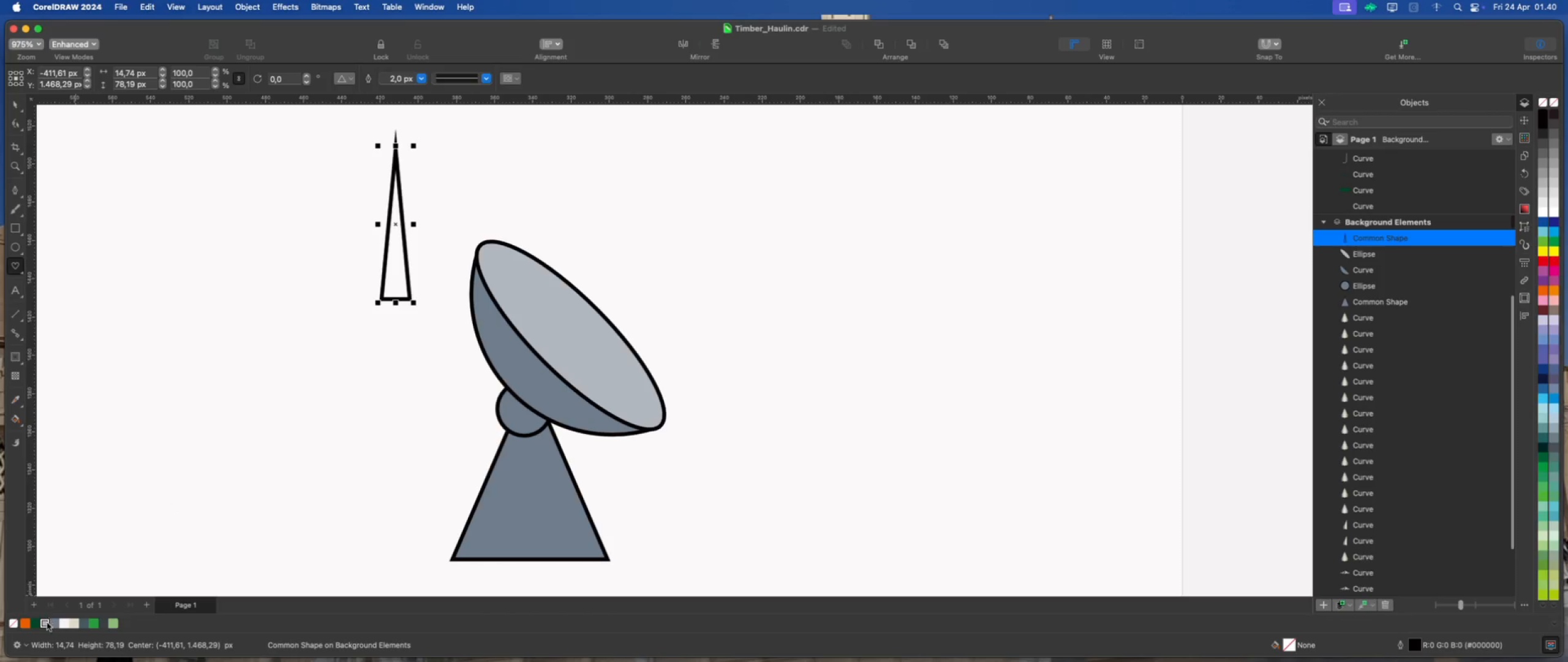 
left_click([51, 624])
 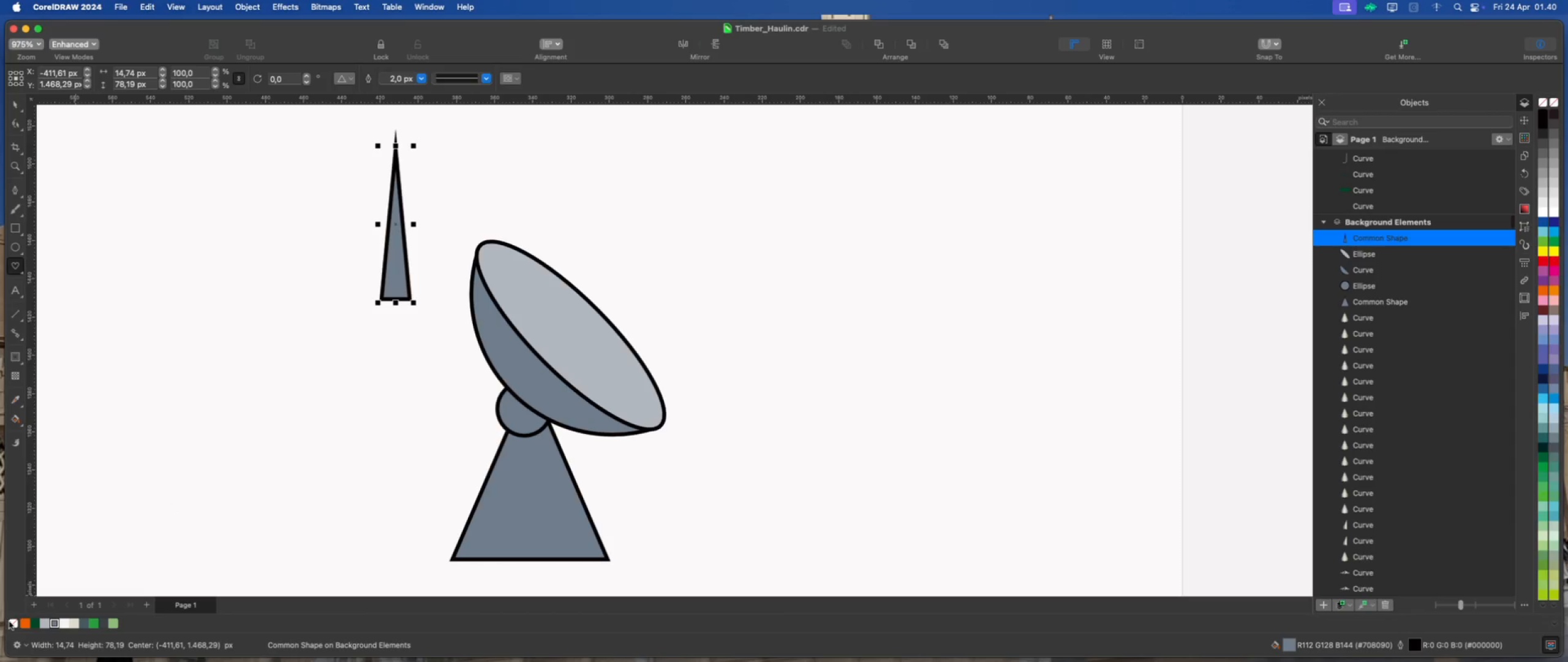 
right_click([12, 623])
 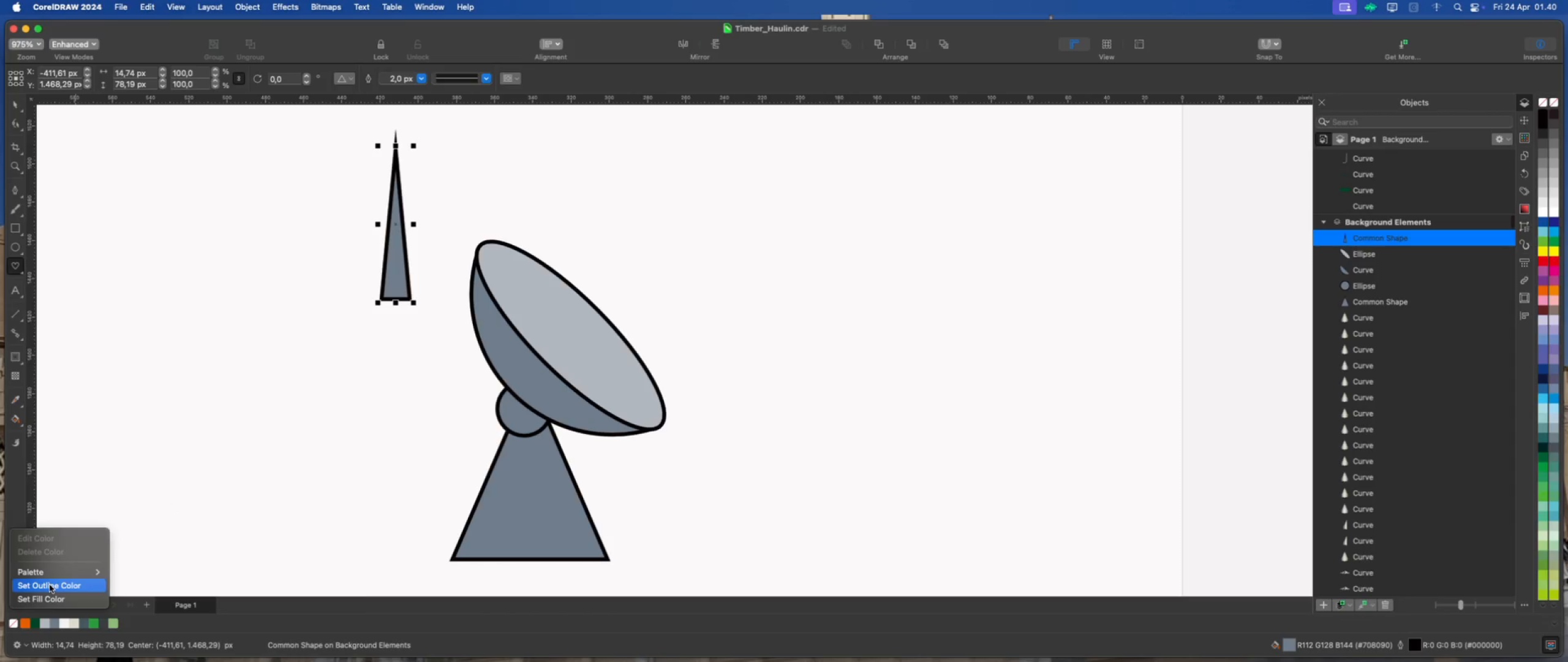 
left_click([50, 585])
 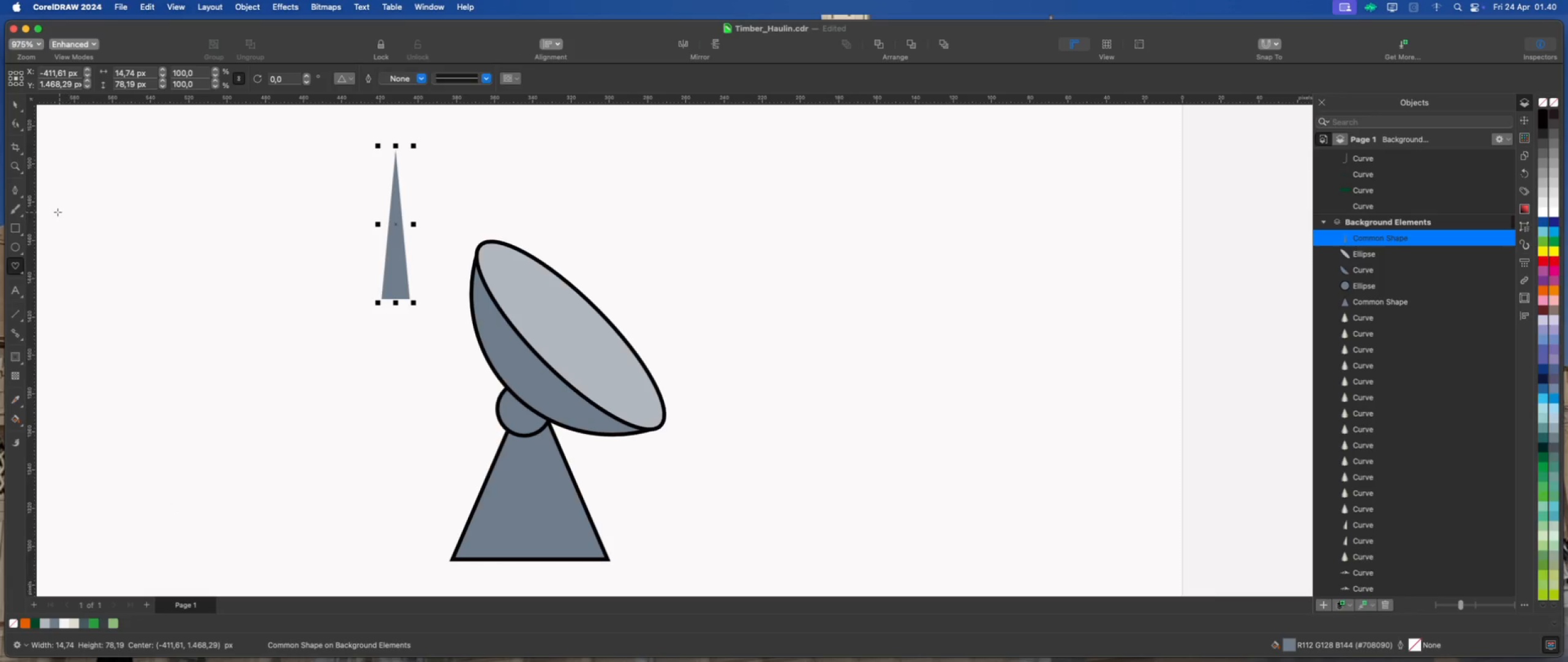 
left_click([20, 249])
 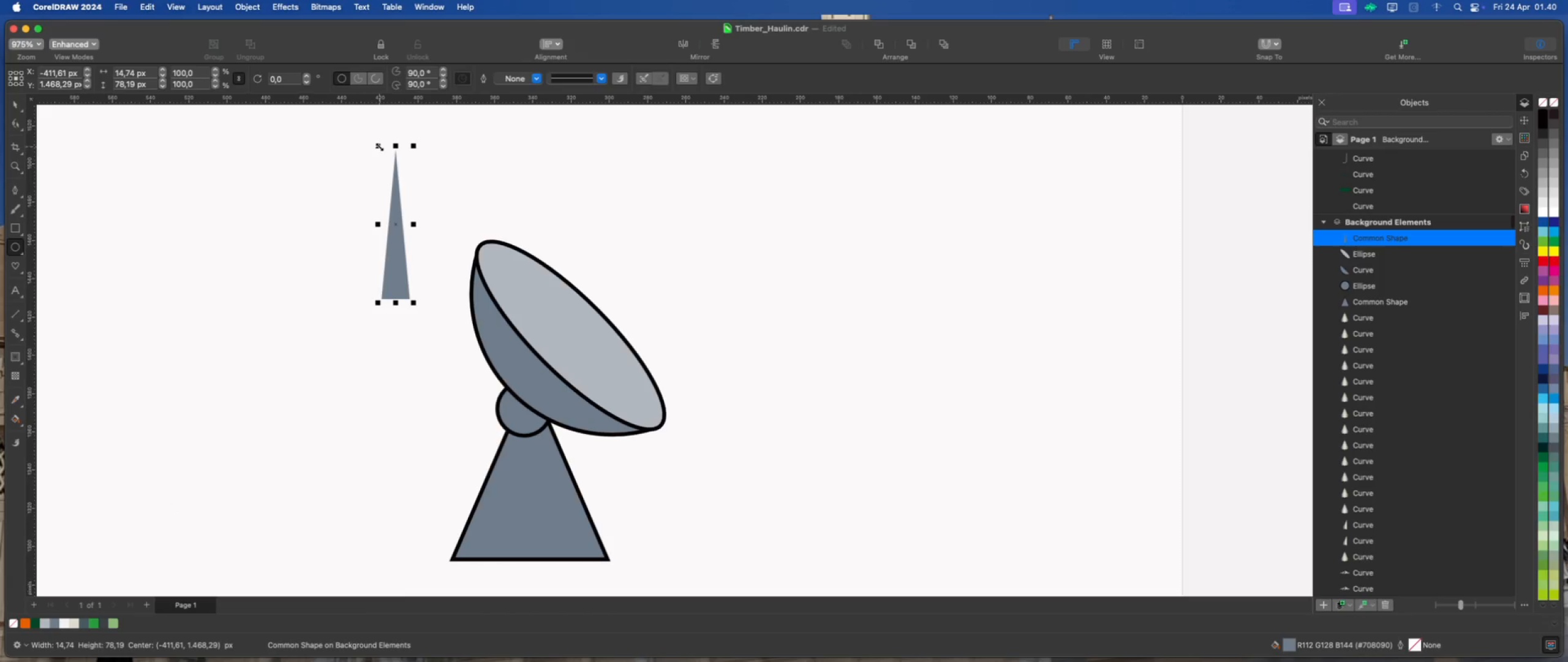 
hold_key(key=CommandLeft, duration=2.62)
left_click_drag(start_coordinate=[372, 160], to_coordinate=[380, 178])
 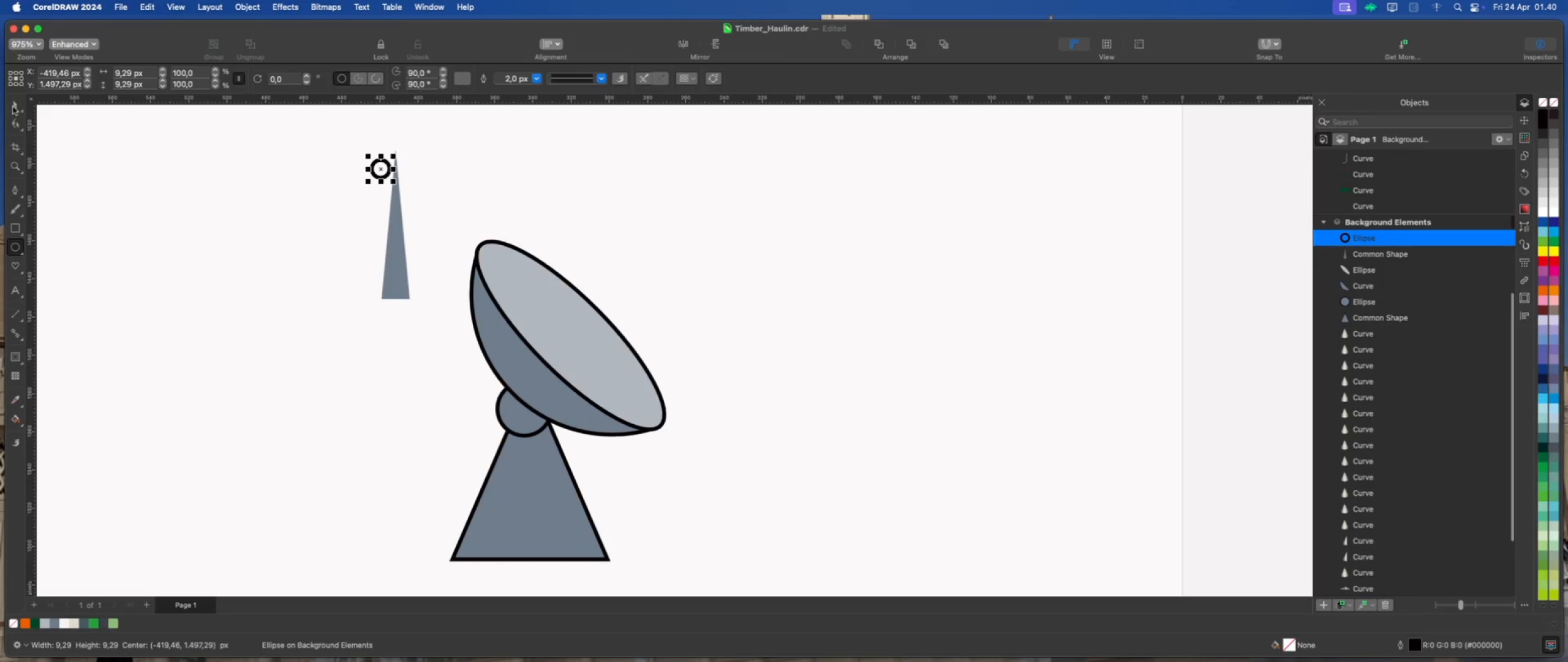 
left_click([14, 105])
 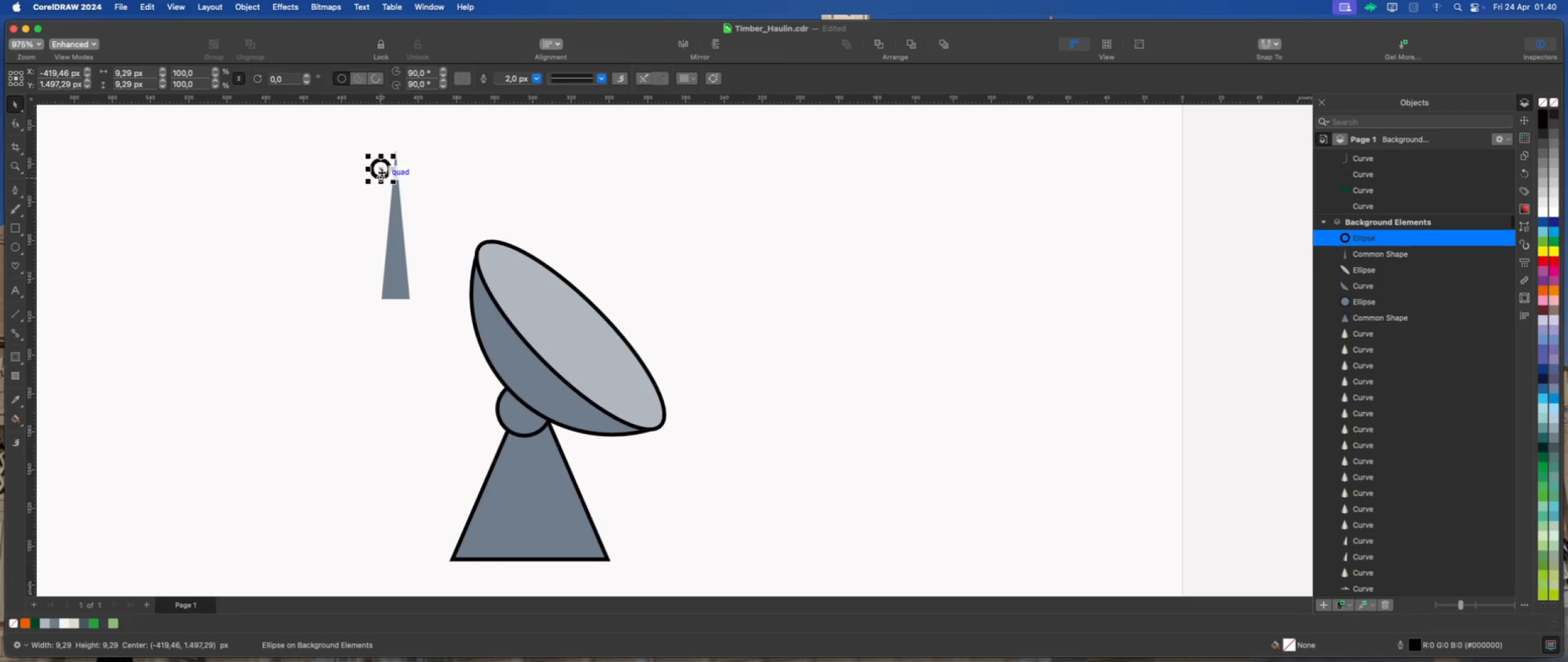 
left_click_drag(start_coordinate=[379, 169], to_coordinate=[395, 153])
 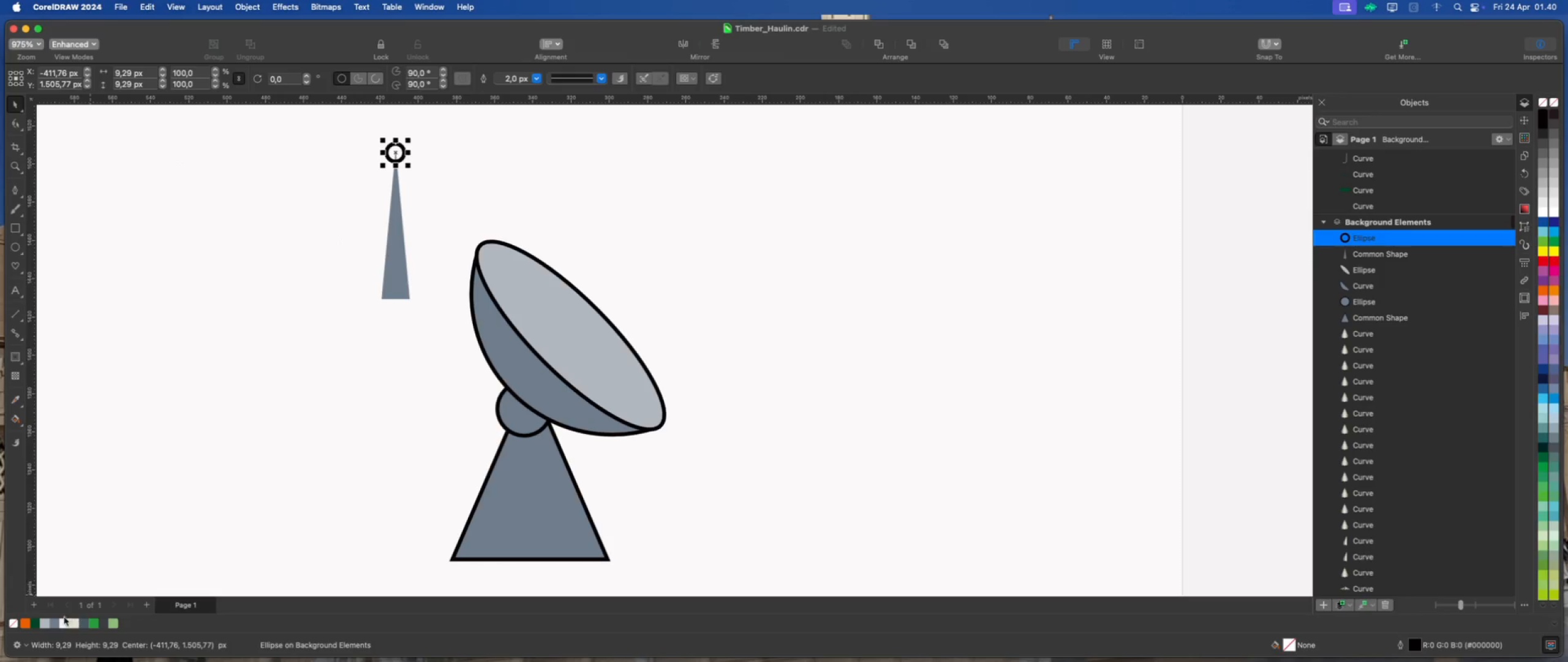 
left_click([57, 623])
 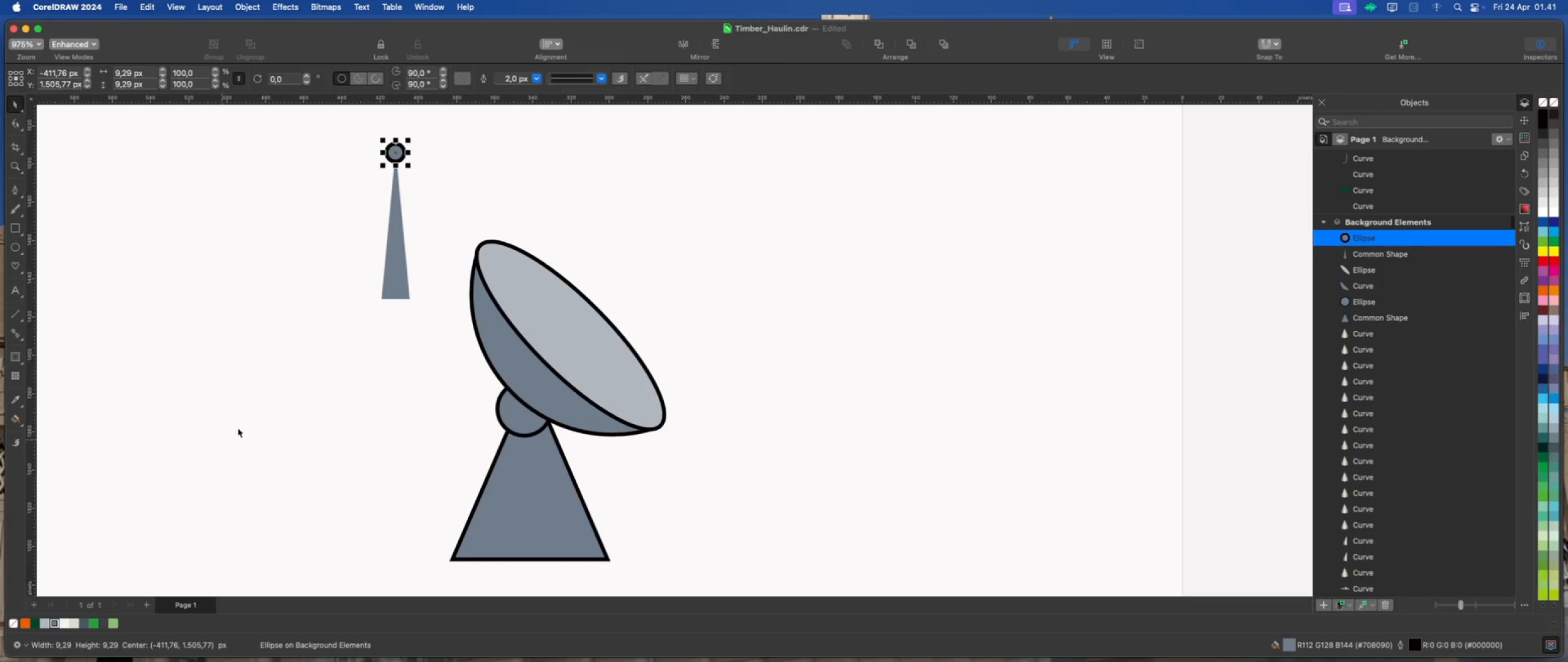 
left_click([401, 277])
 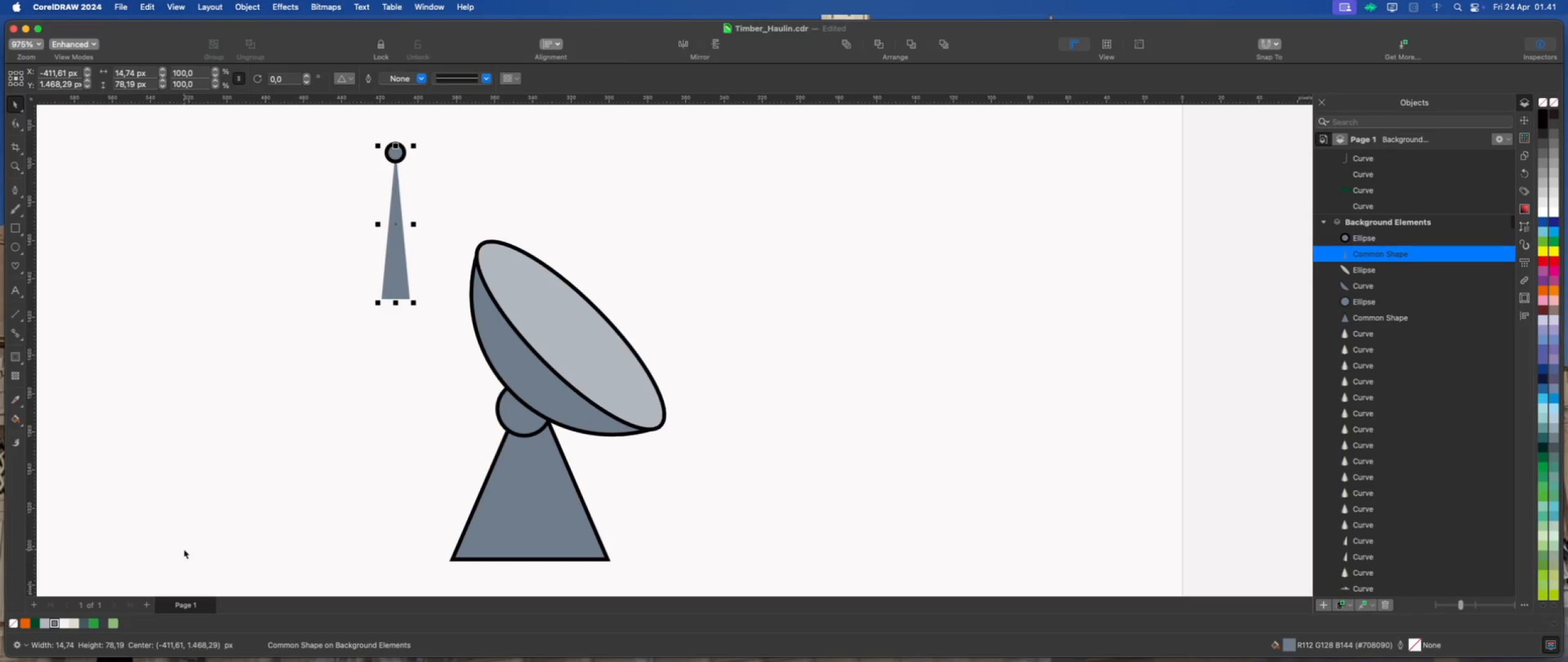 
wait(7.83)
 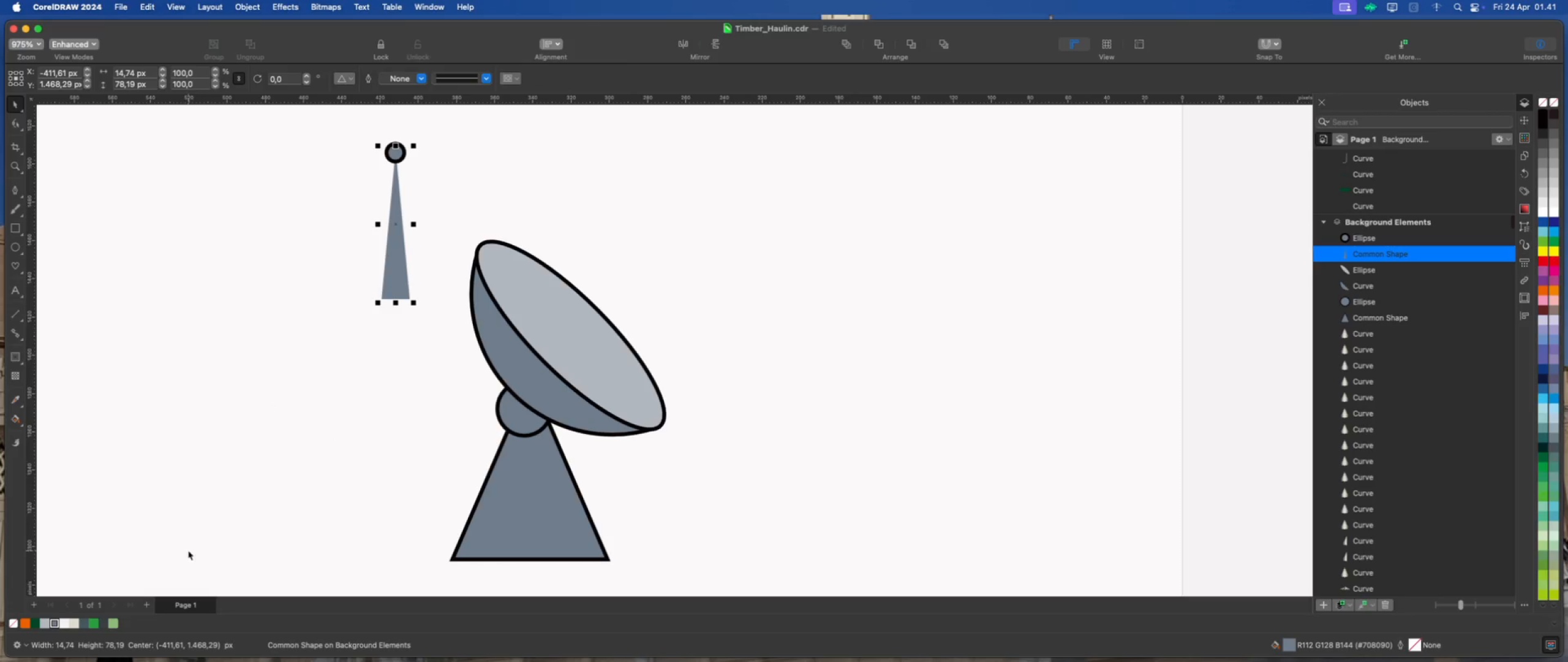 
right_click([1545, 114])
 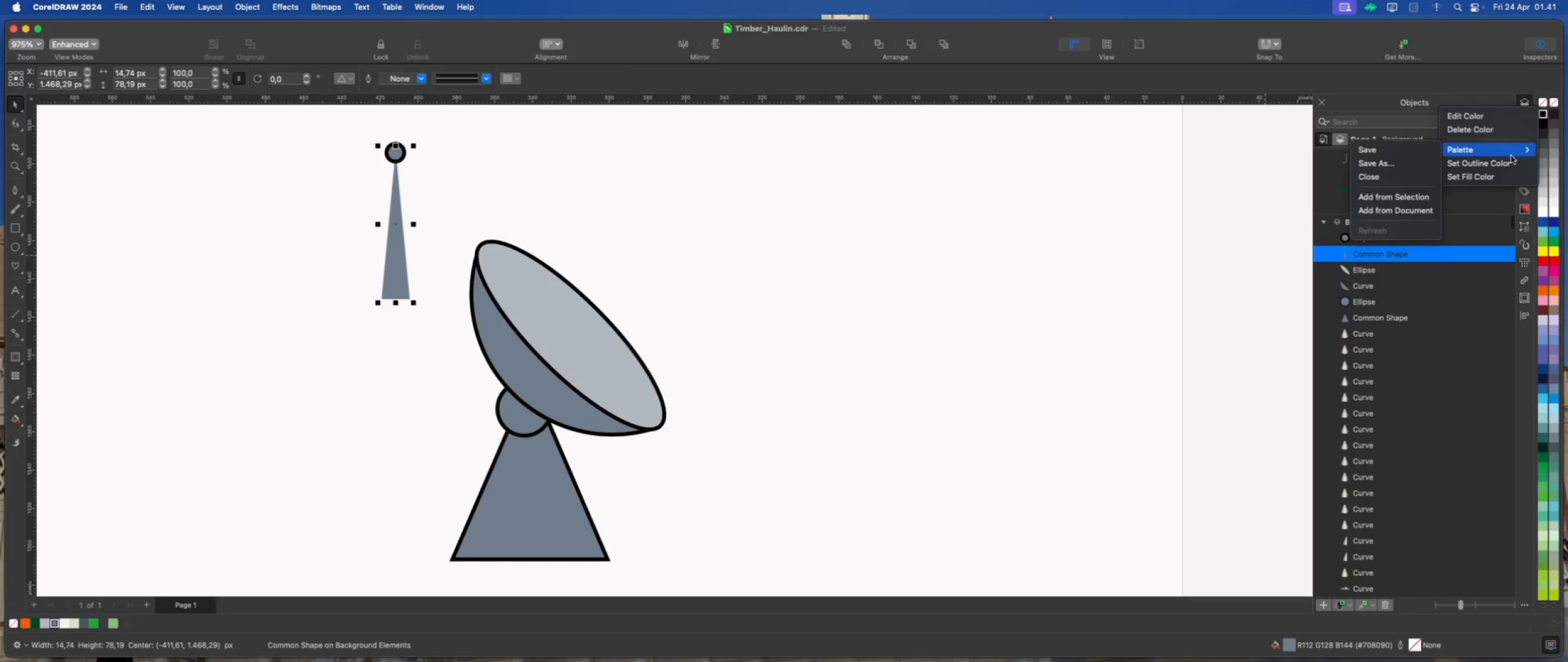 
left_click([1511, 158])
 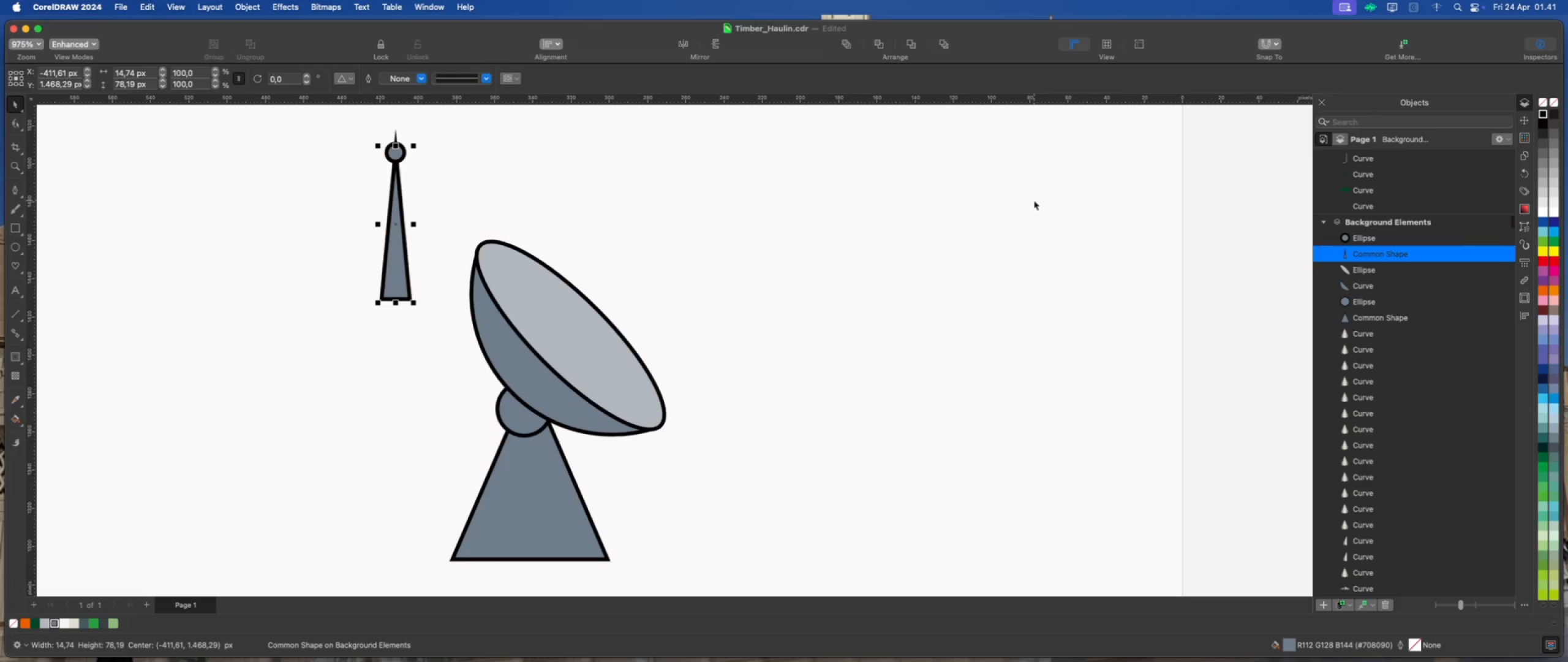 
left_click([1034, 200])
 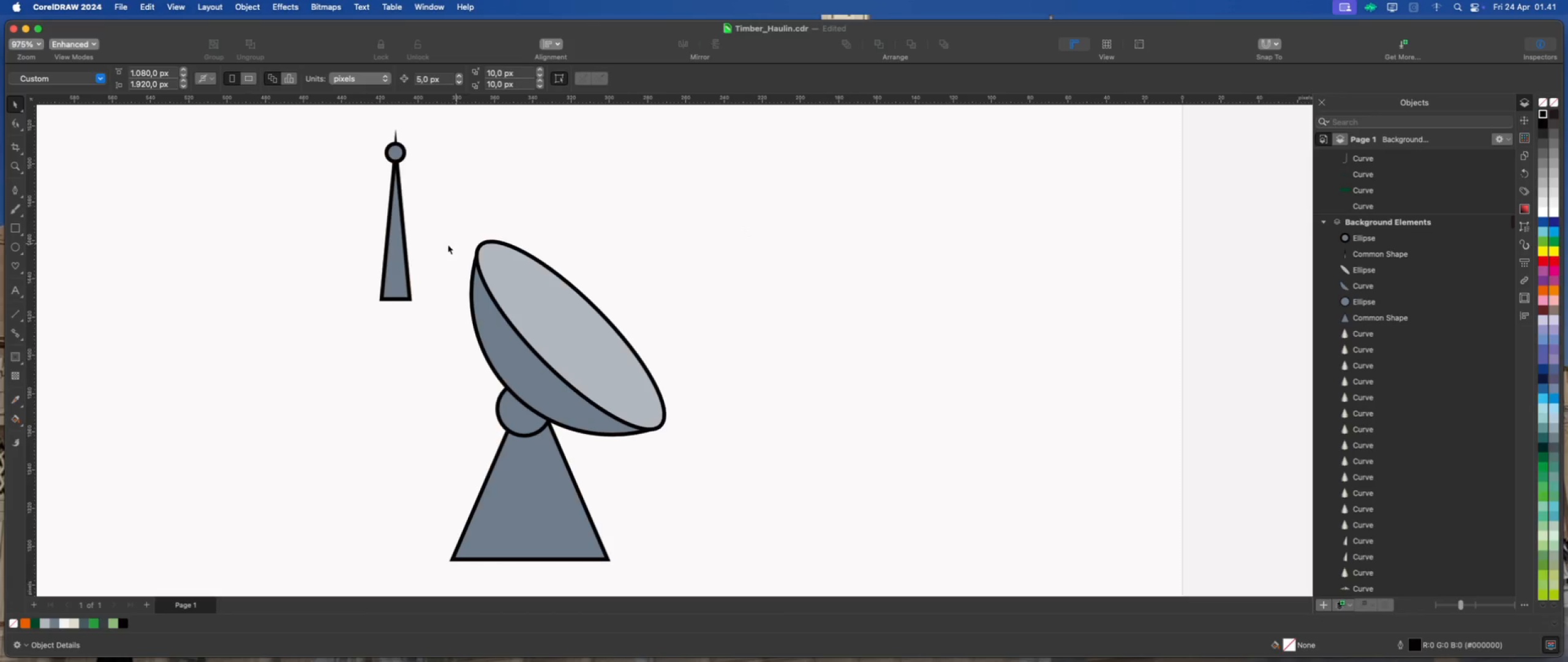 
left_click([399, 247])
 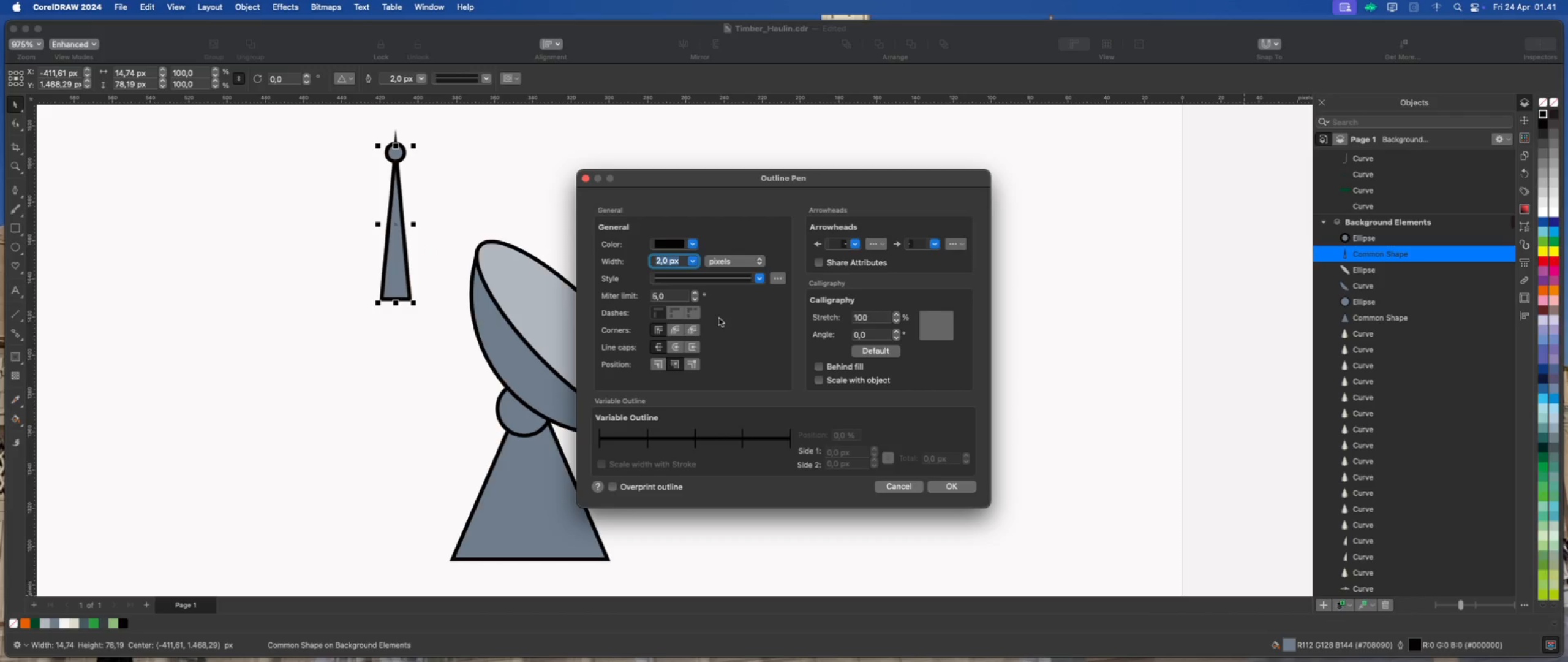 
wait(5.11)
 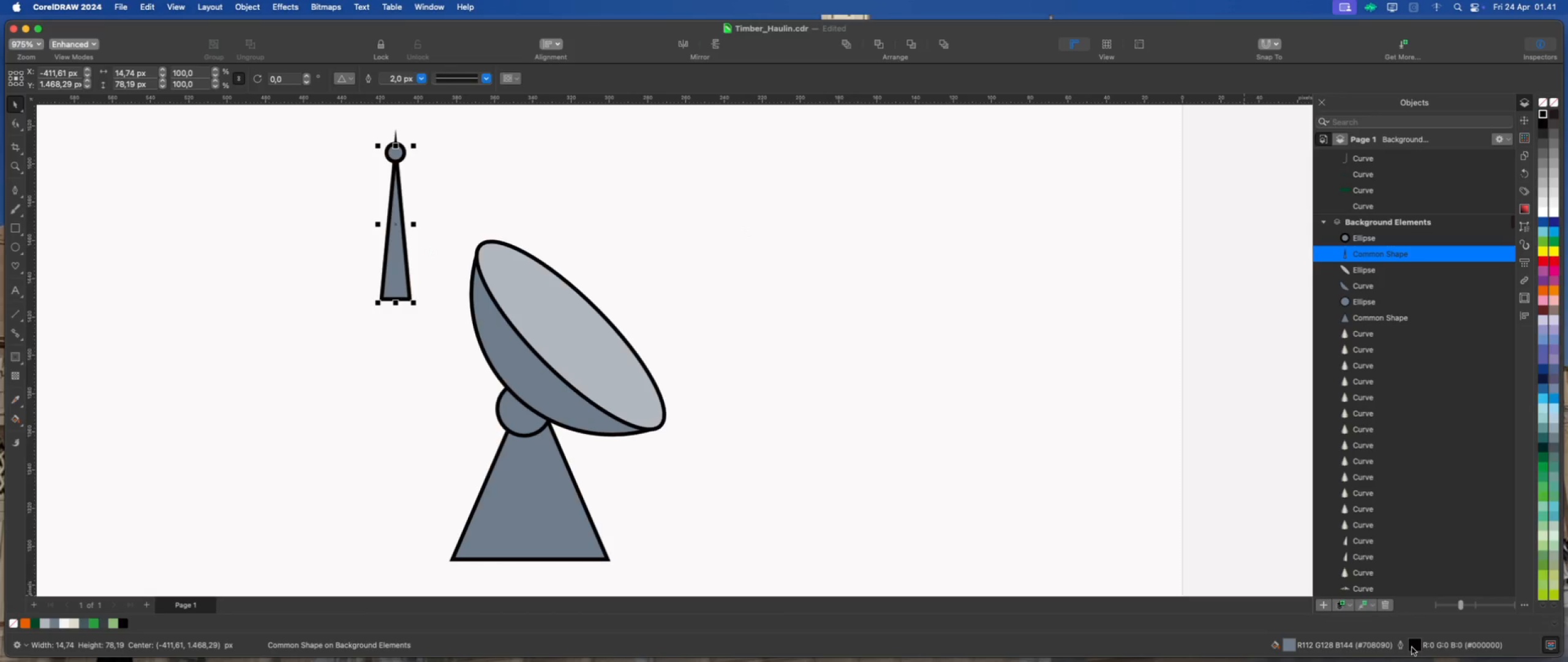 
double_click([672, 348])
 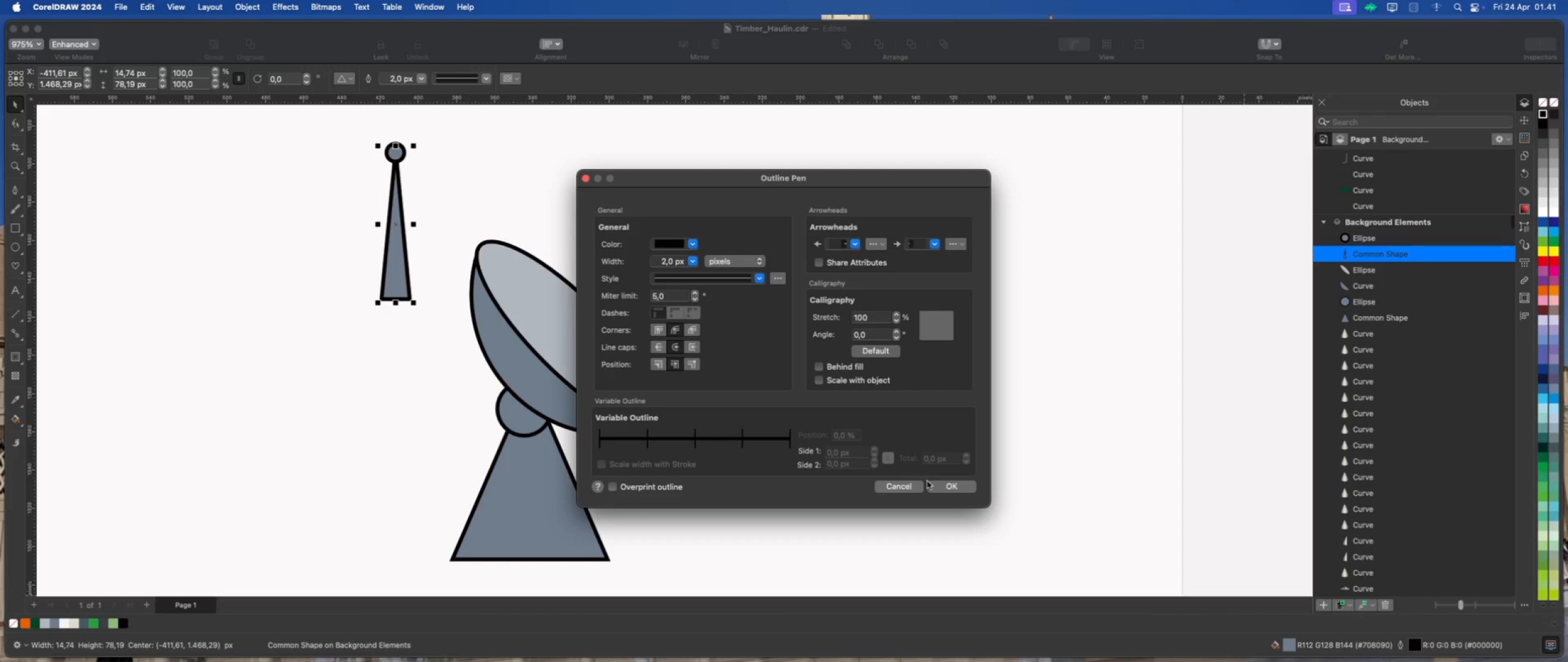 
left_click([963, 487])
 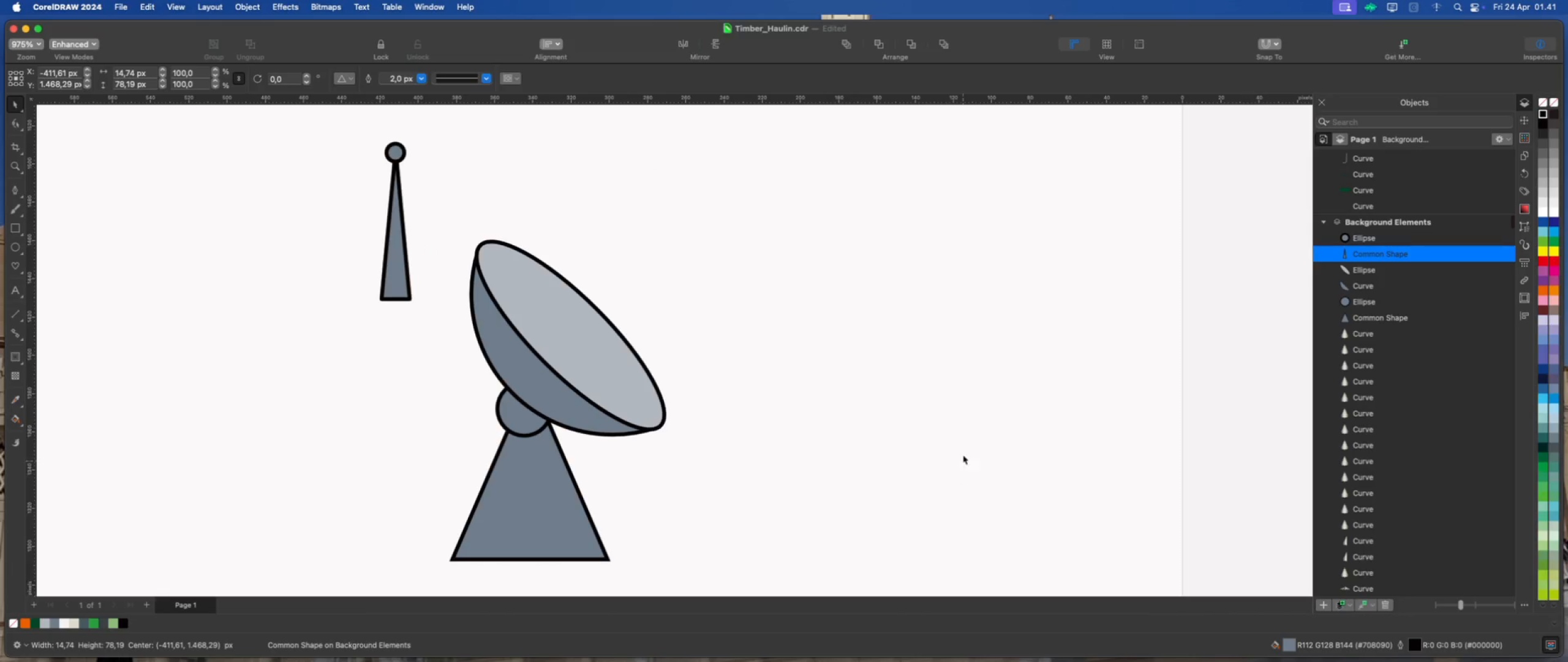 
left_click([963, 448])
 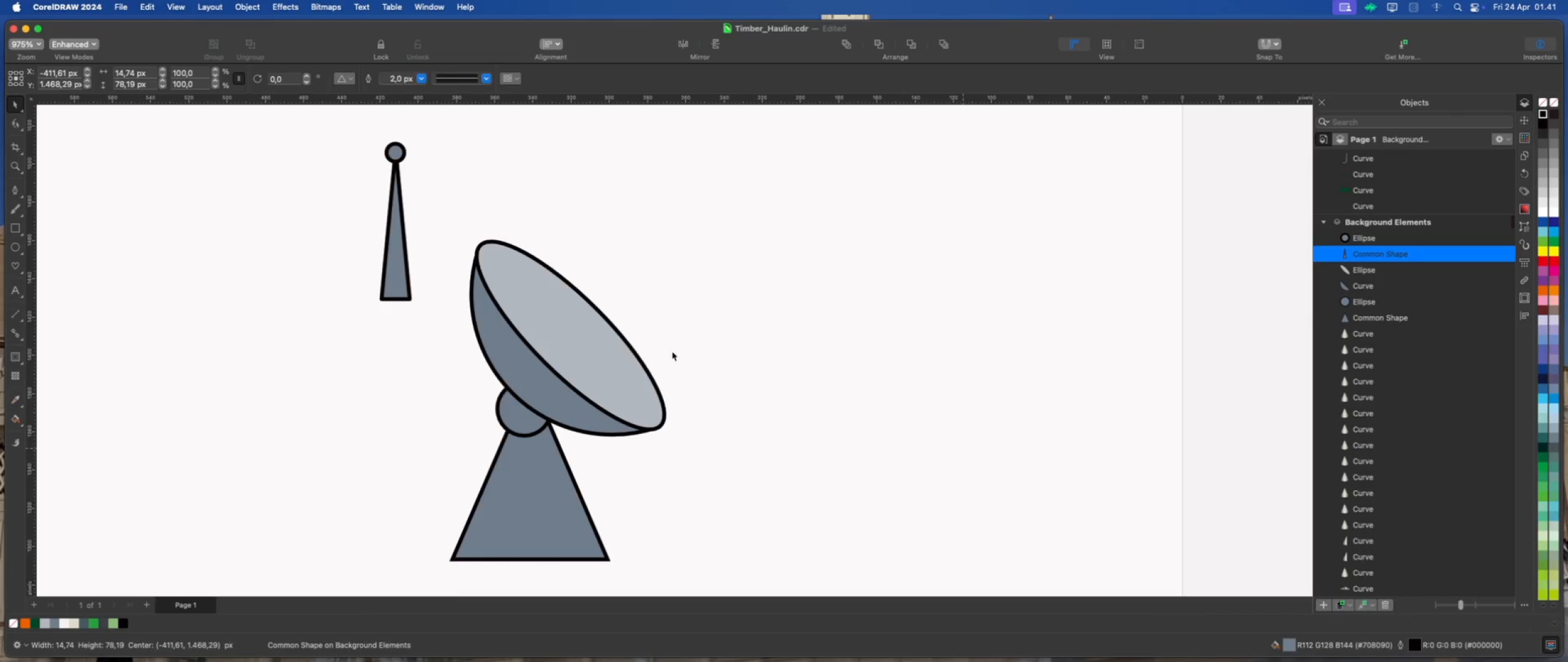 
scroll: coordinate [568, 335], scroll_direction: down, amount: 1.0
 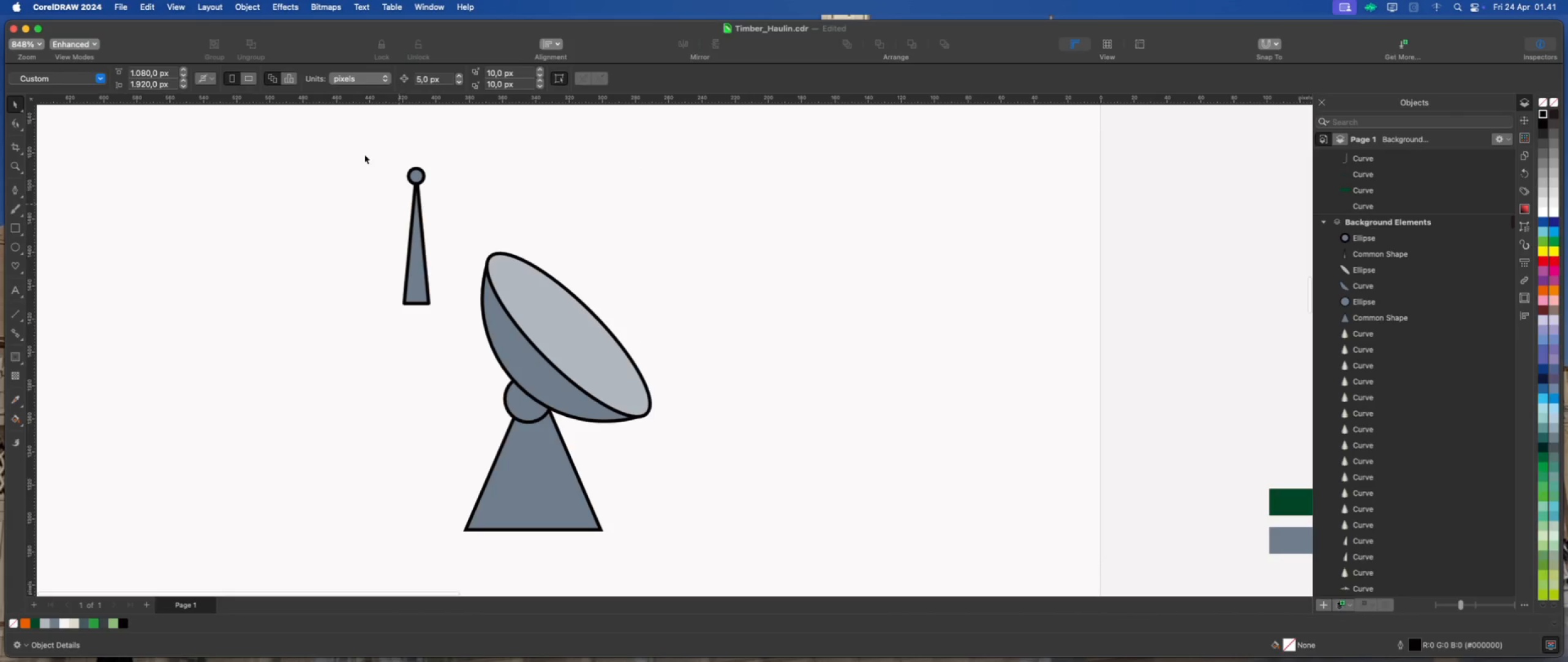 
left_click_drag(start_coordinate=[364, 150], to_coordinate=[454, 331])
 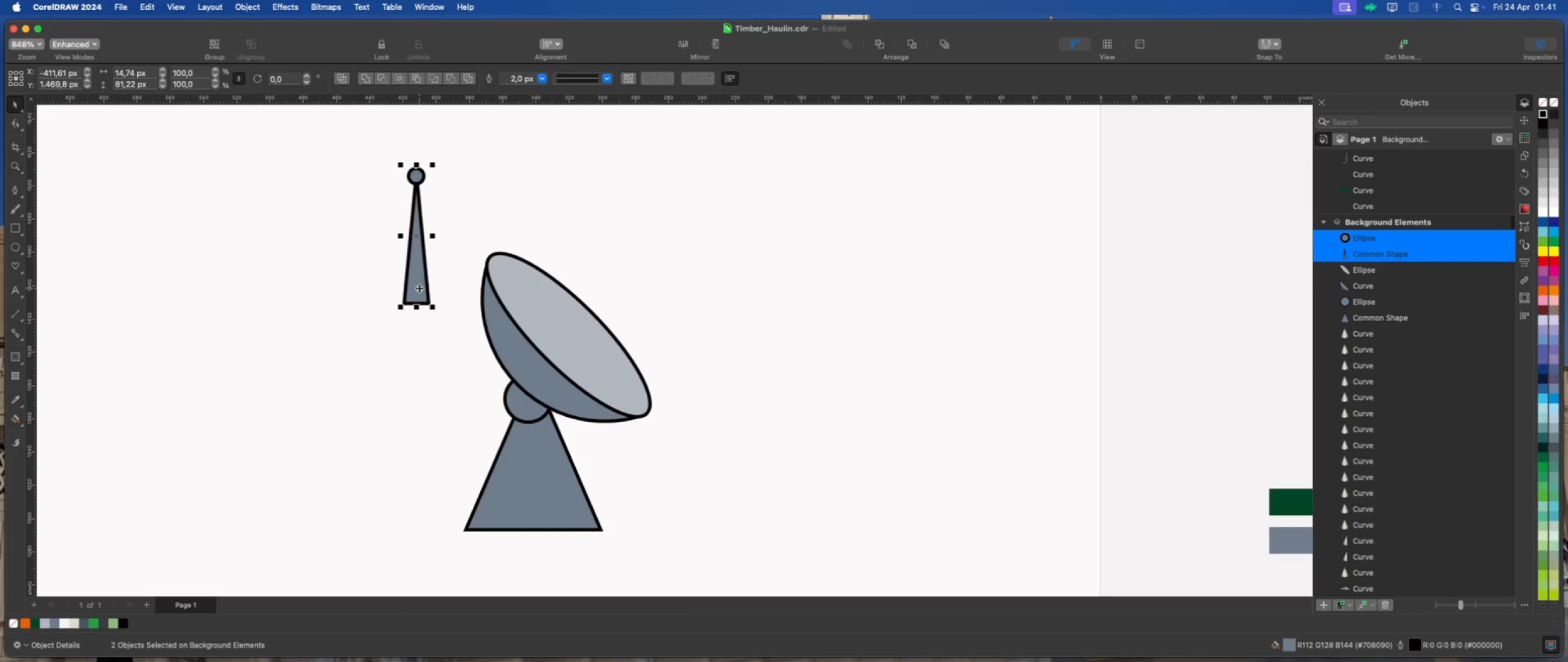 
key(Meta+G)
 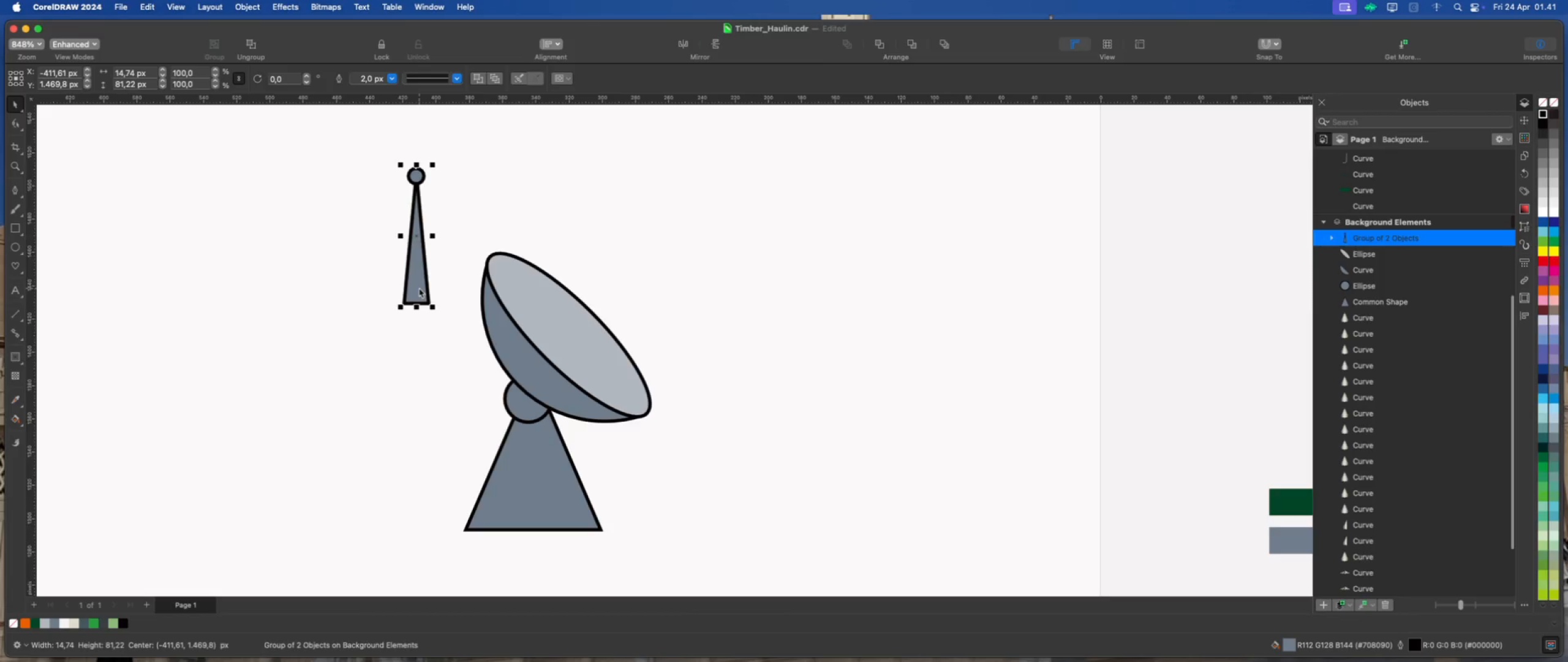 
left_click([419, 288])
 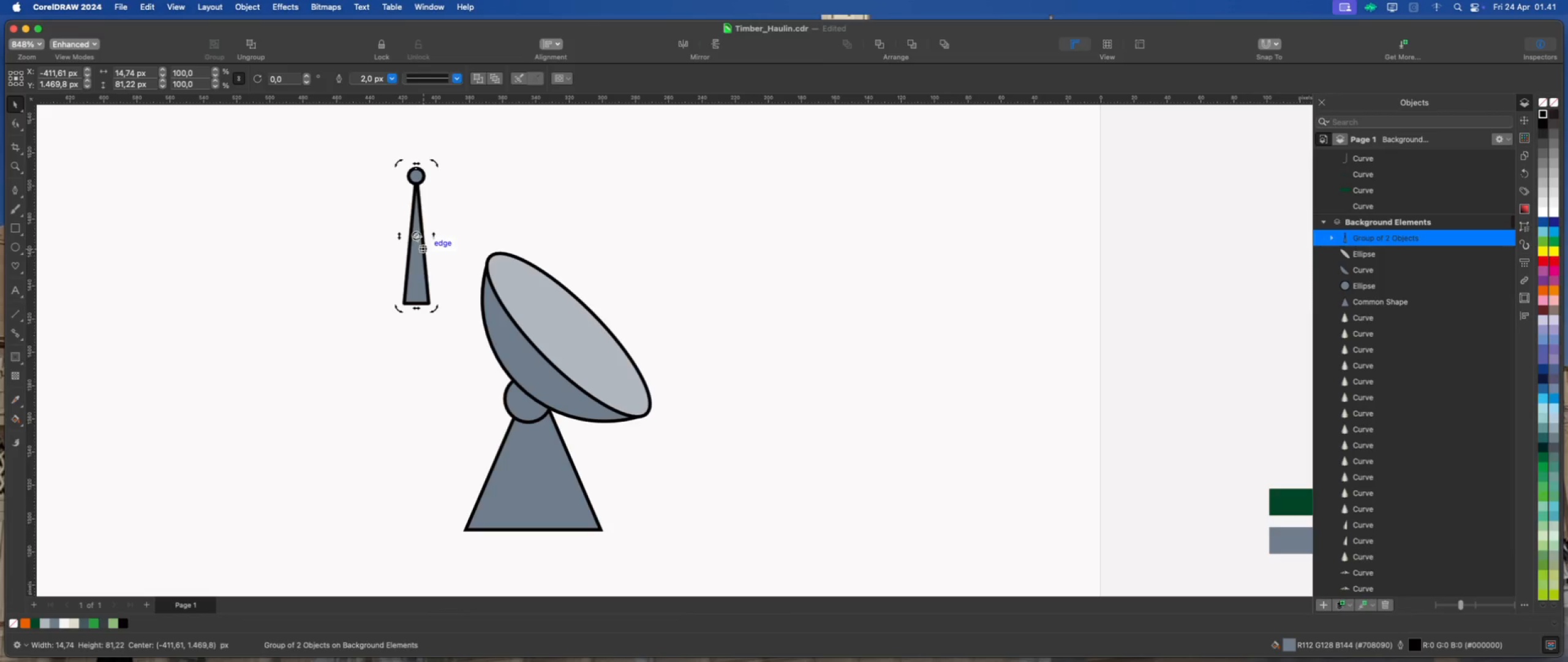 
left_click_drag(start_coordinate=[417, 235], to_coordinate=[415, 303])
 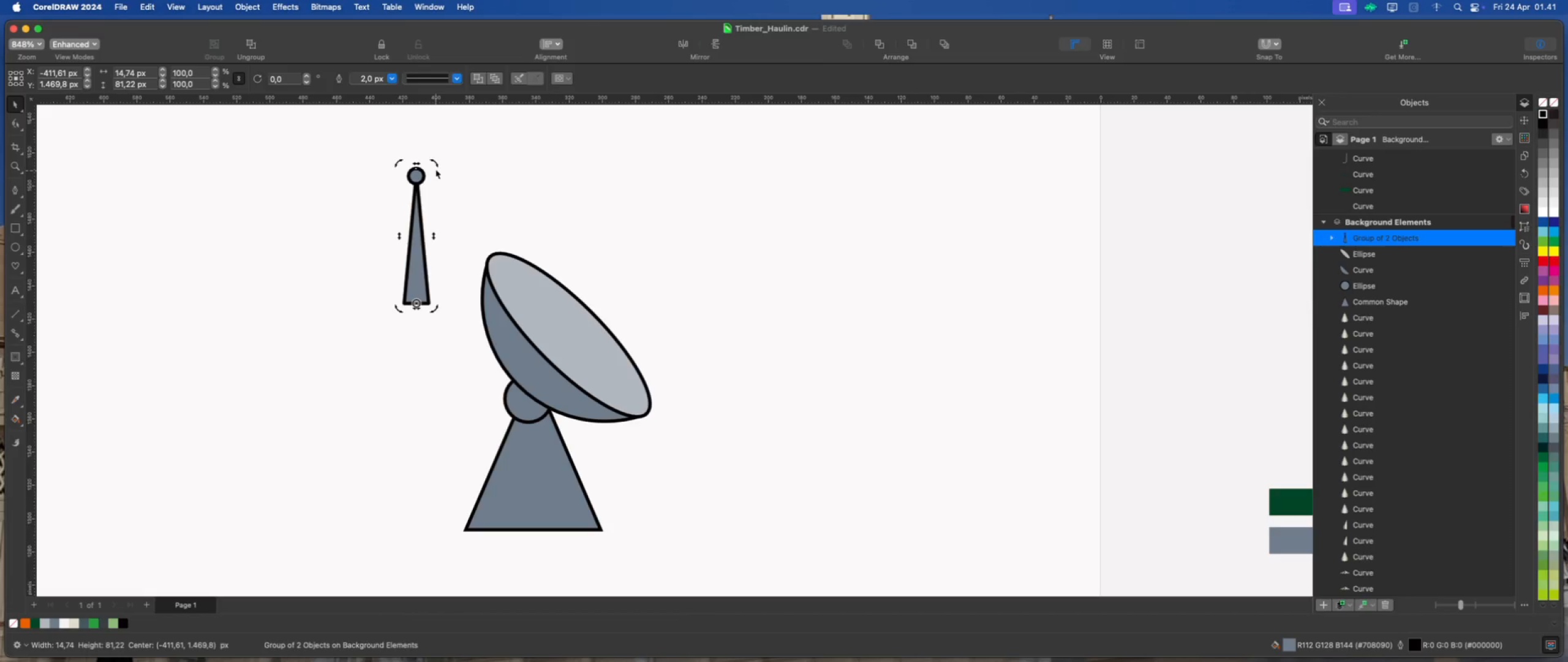 
left_click_drag(start_coordinate=[436, 164], to_coordinate=[516, 236])
 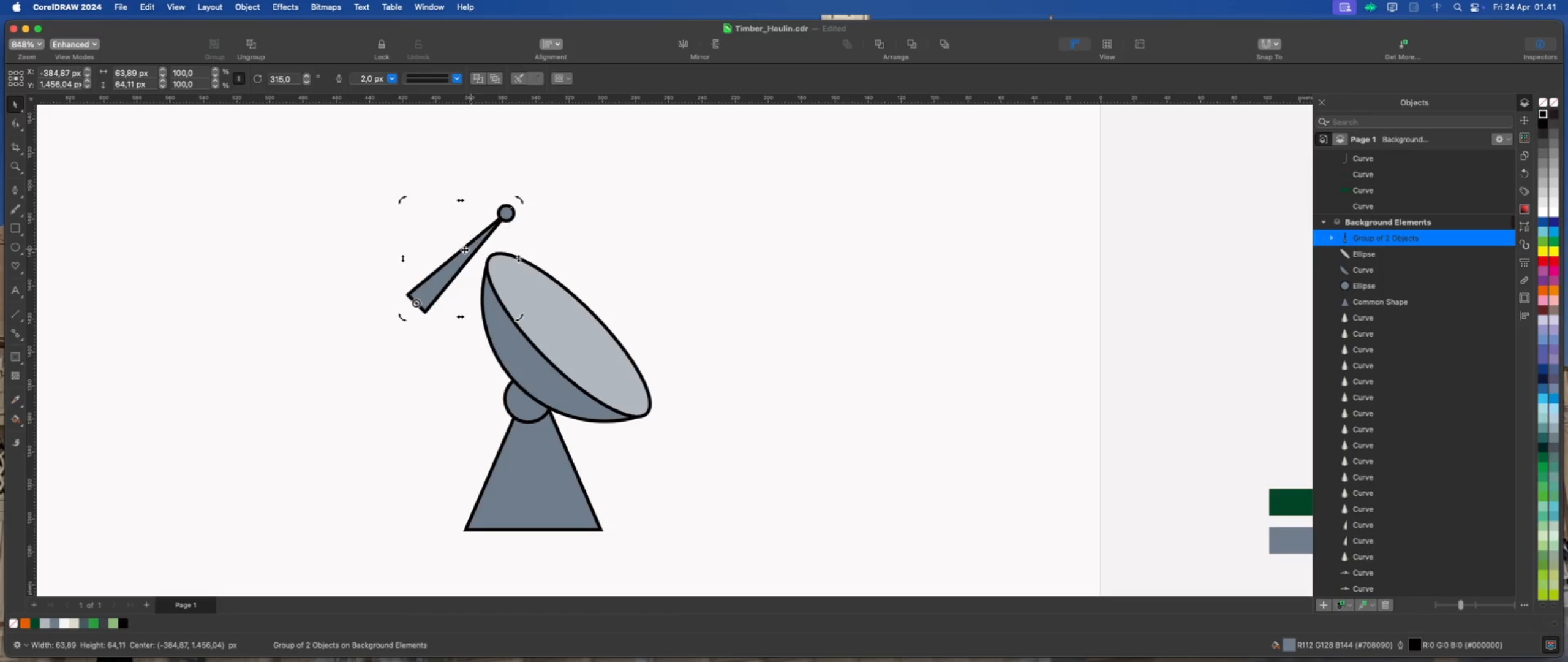 
hold_key(key=CommandLeft, duration=1.48)
 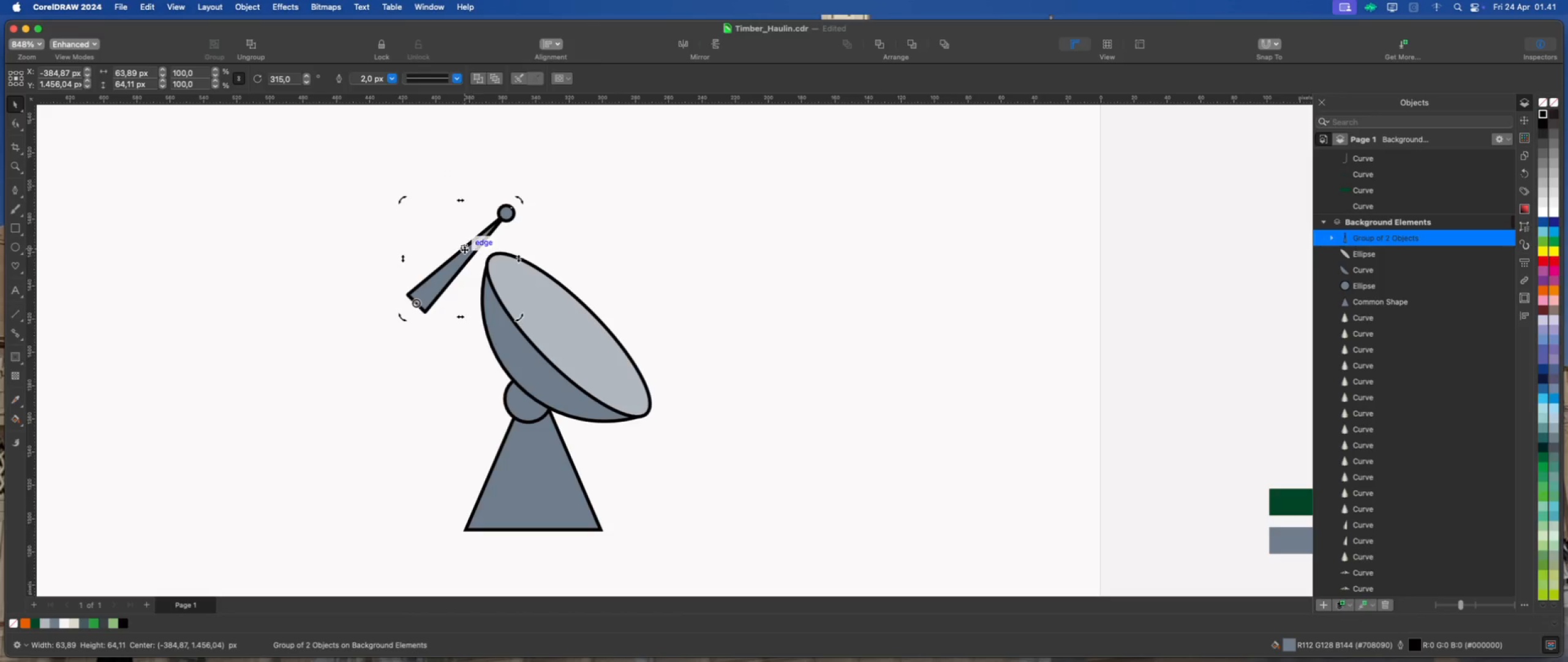 
left_click([464, 249])
 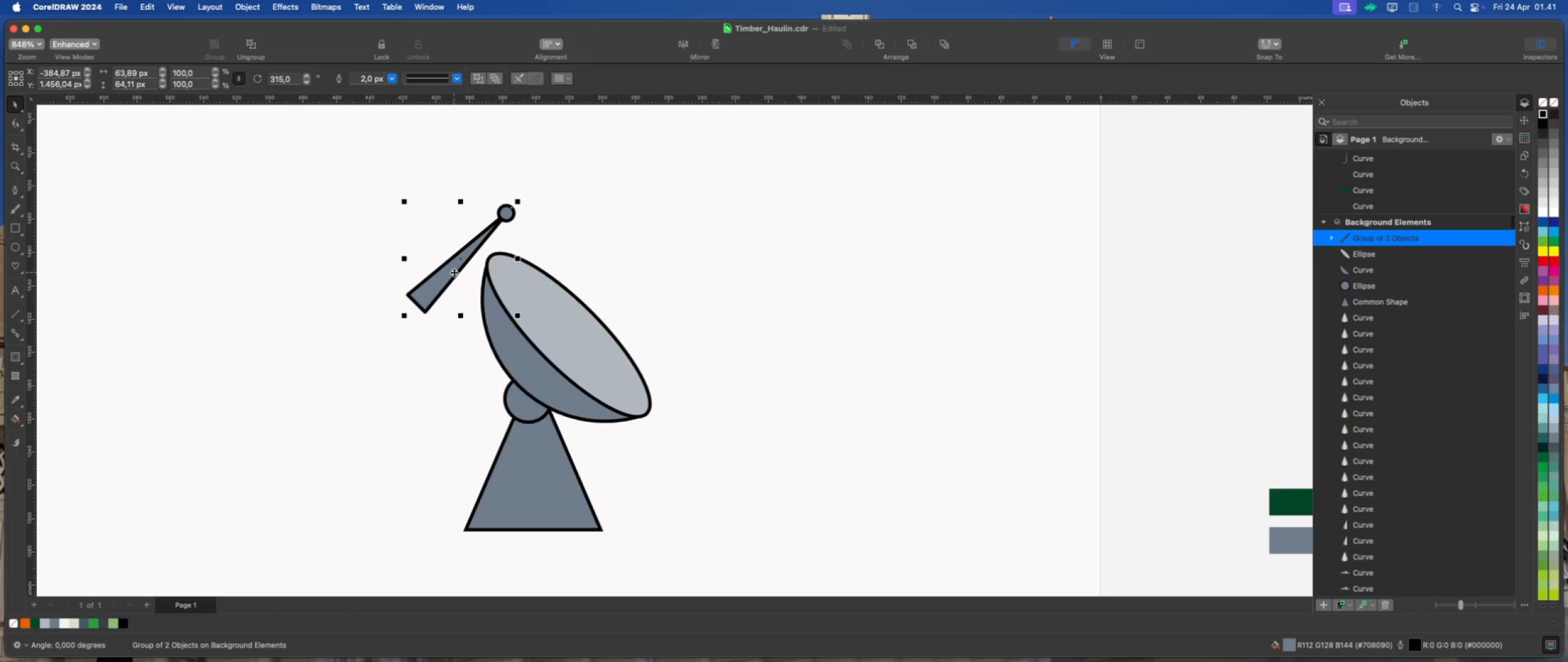 
left_click_drag(start_coordinate=[452, 273], to_coordinate=[584, 323])
 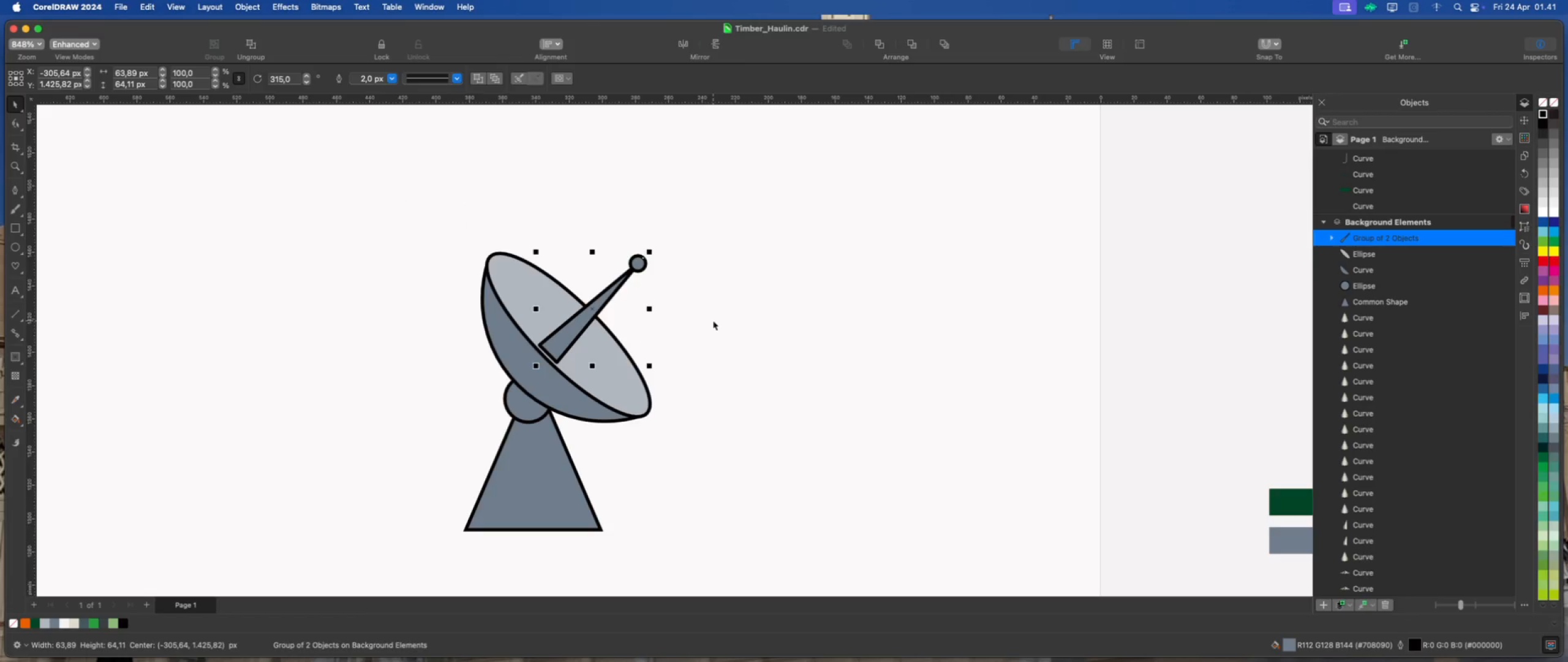 
scroll: coordinate [707, 320], scroll_direction: down, amount: 2.0
 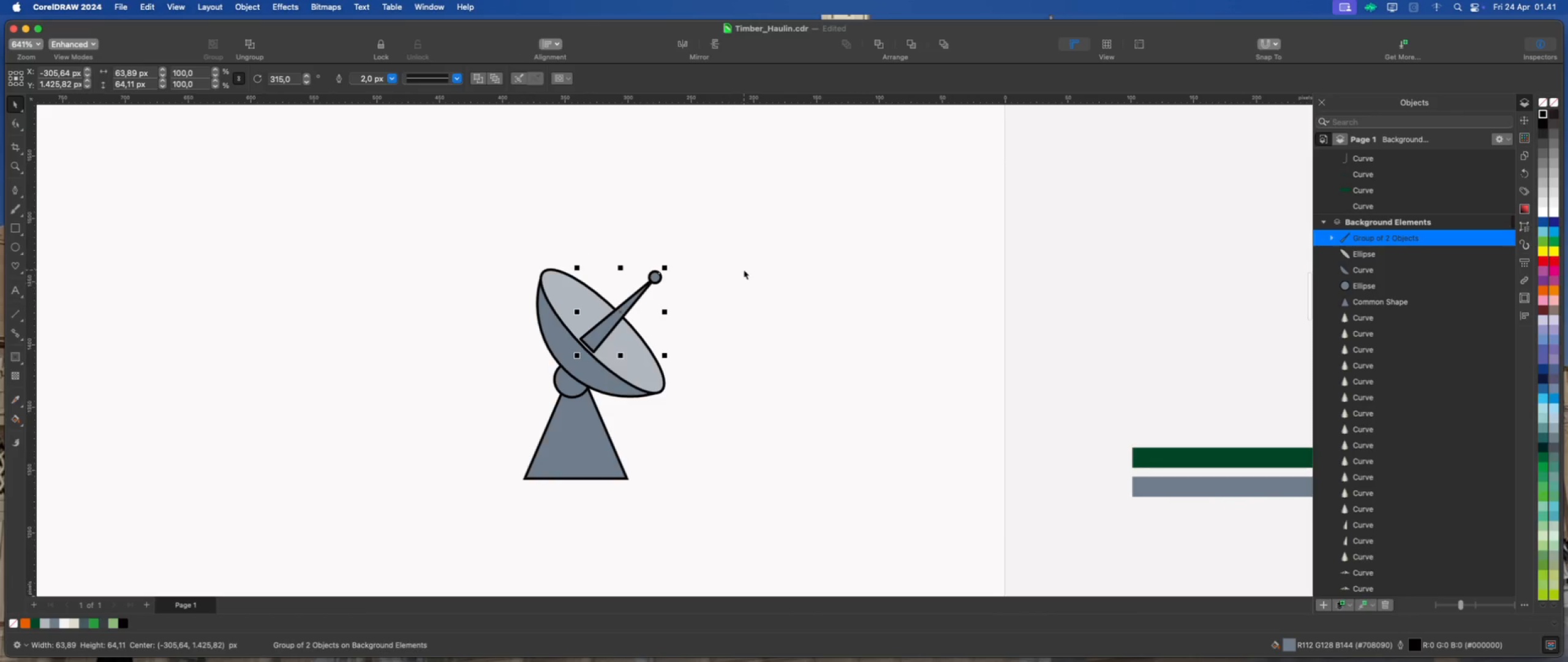 
scroll: coordinate [673, 288], scroll_direction: none, amount: 0.0
 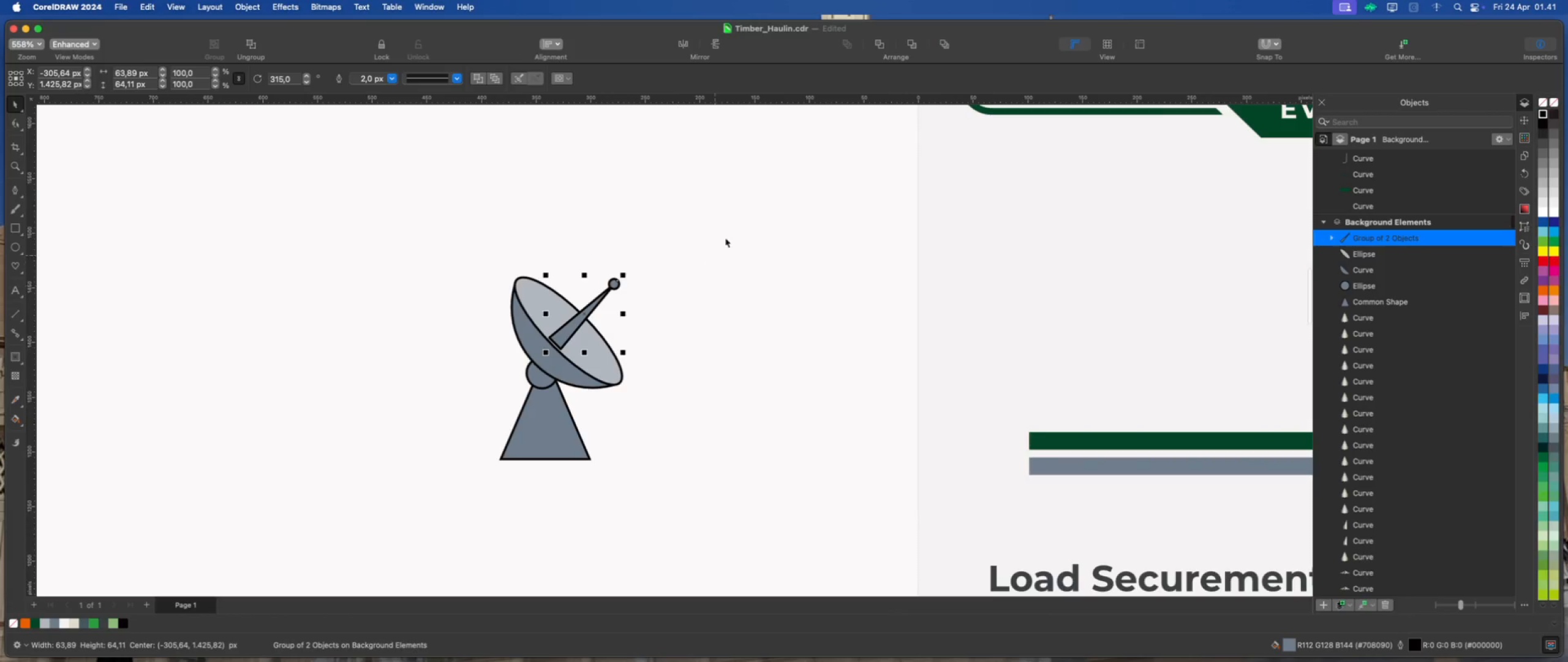 
left_click_drag(start_coordinate=[726, 236], to_coordinate=[429, 486])
 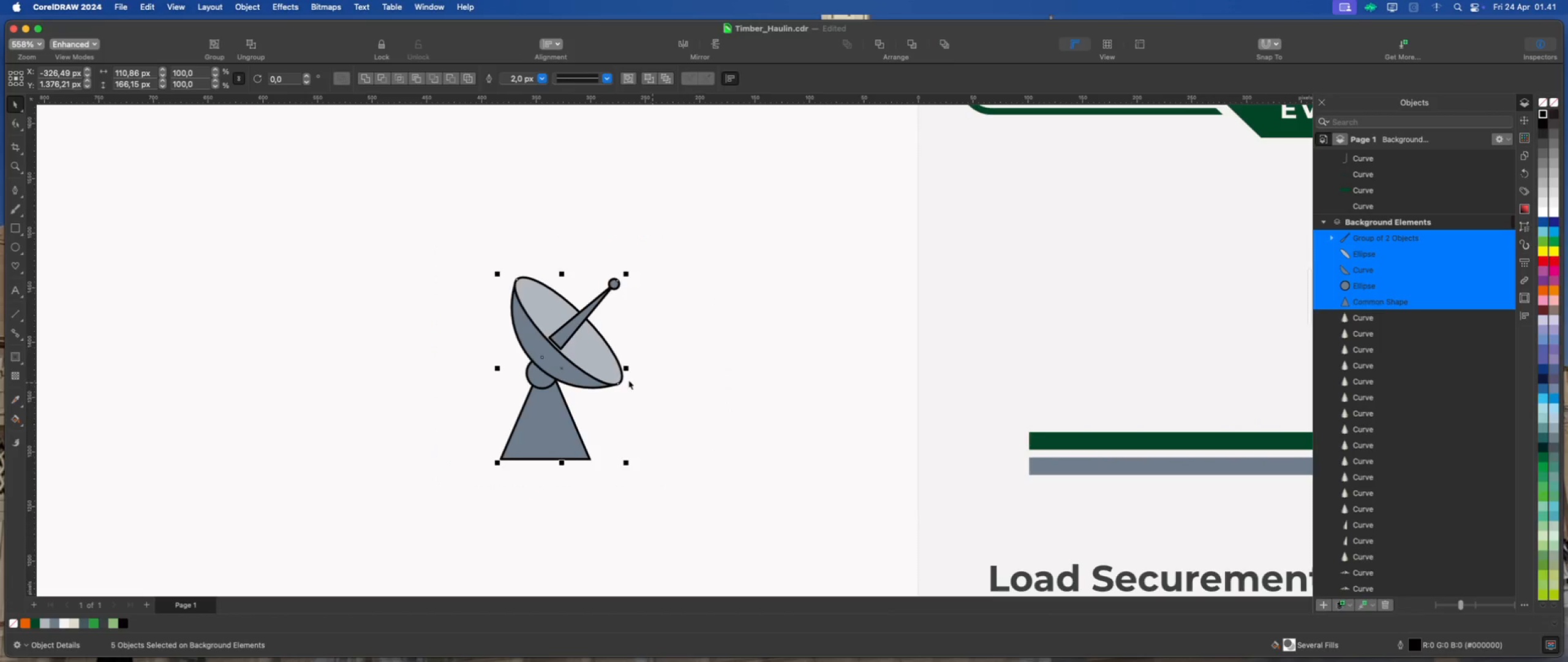 
scroll: coordinate [409, 358], scroll_direction: down, amount: 3.0
 